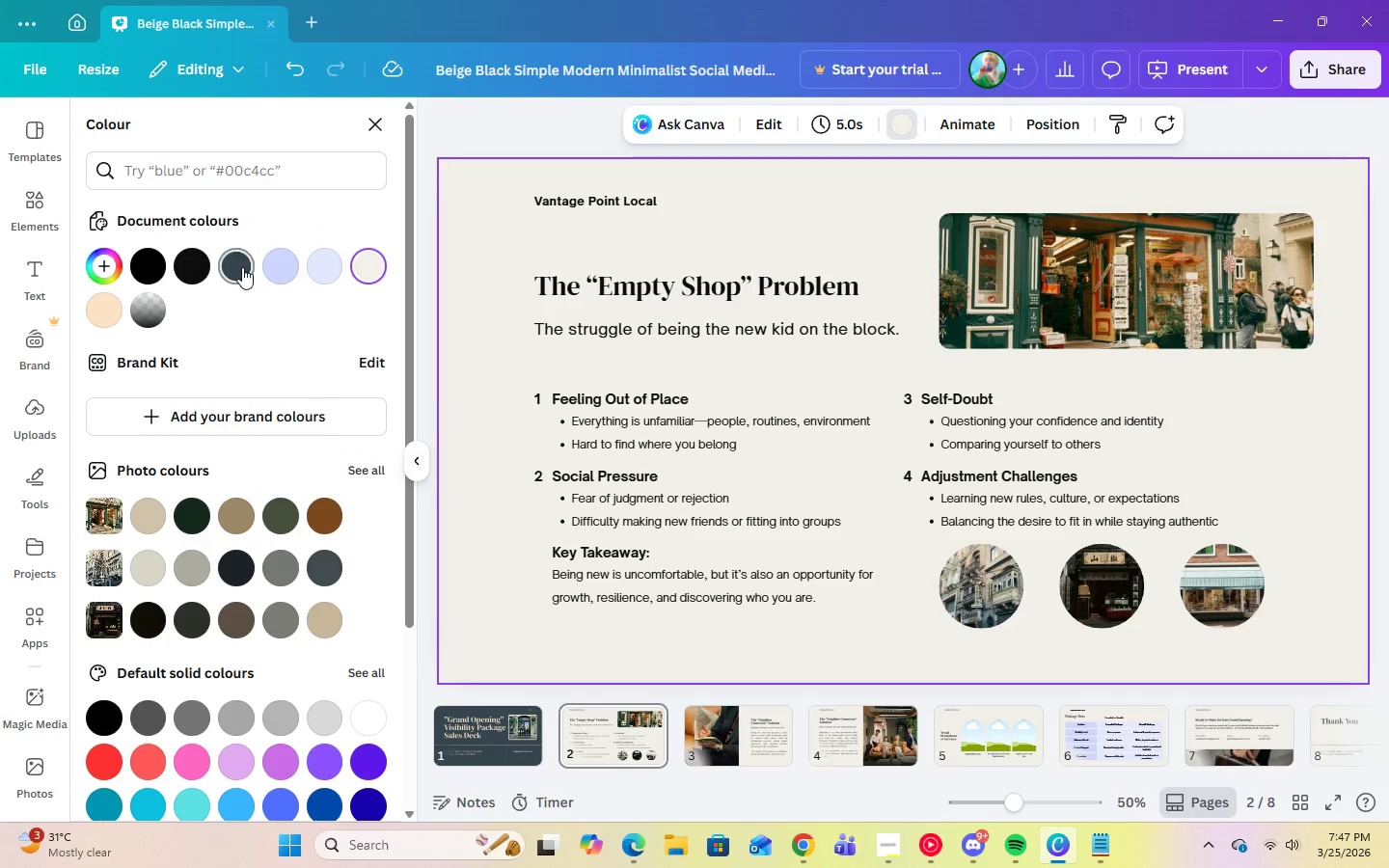 
left_click([242, 267])
 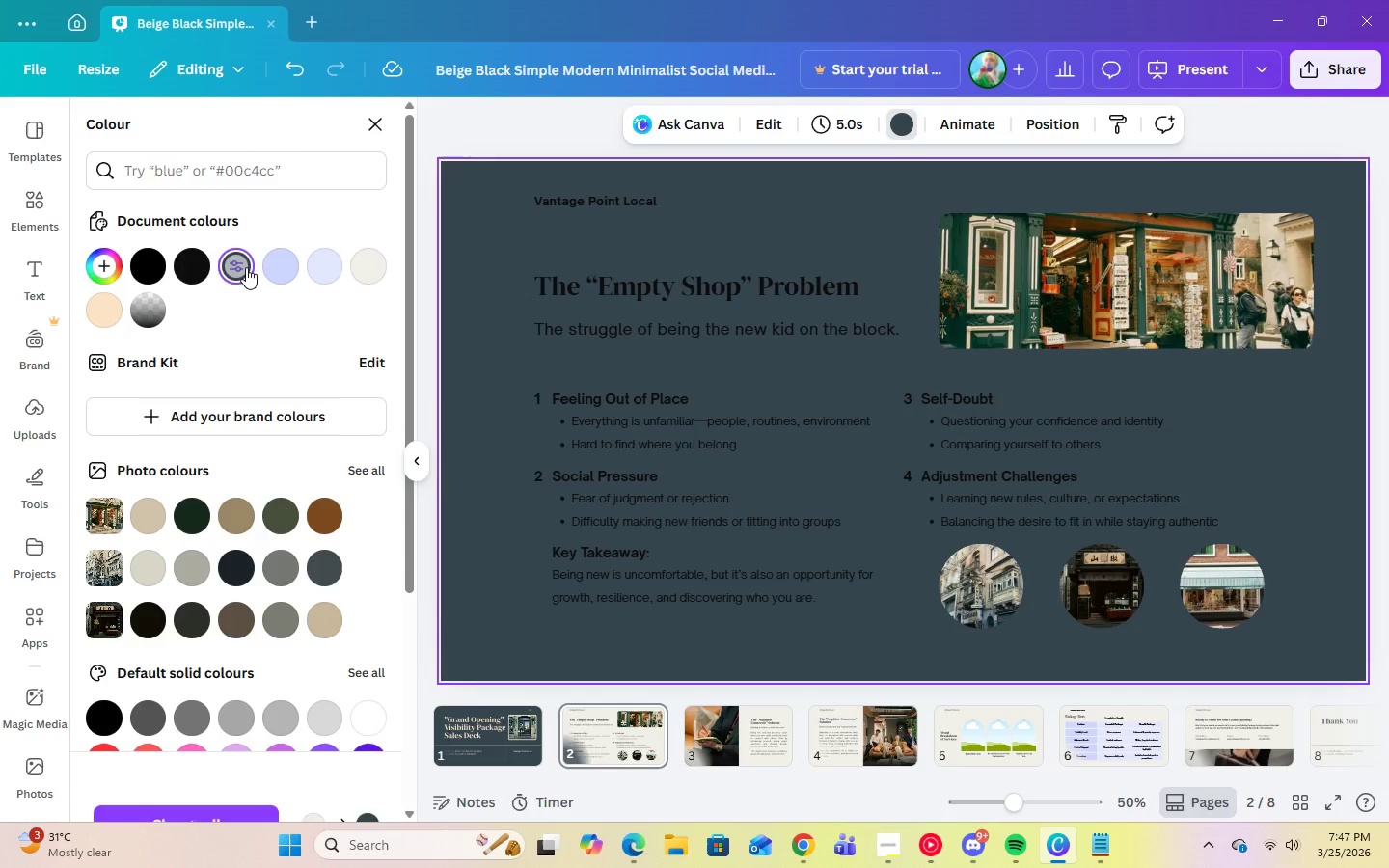 
mouse_move([246, 243])
 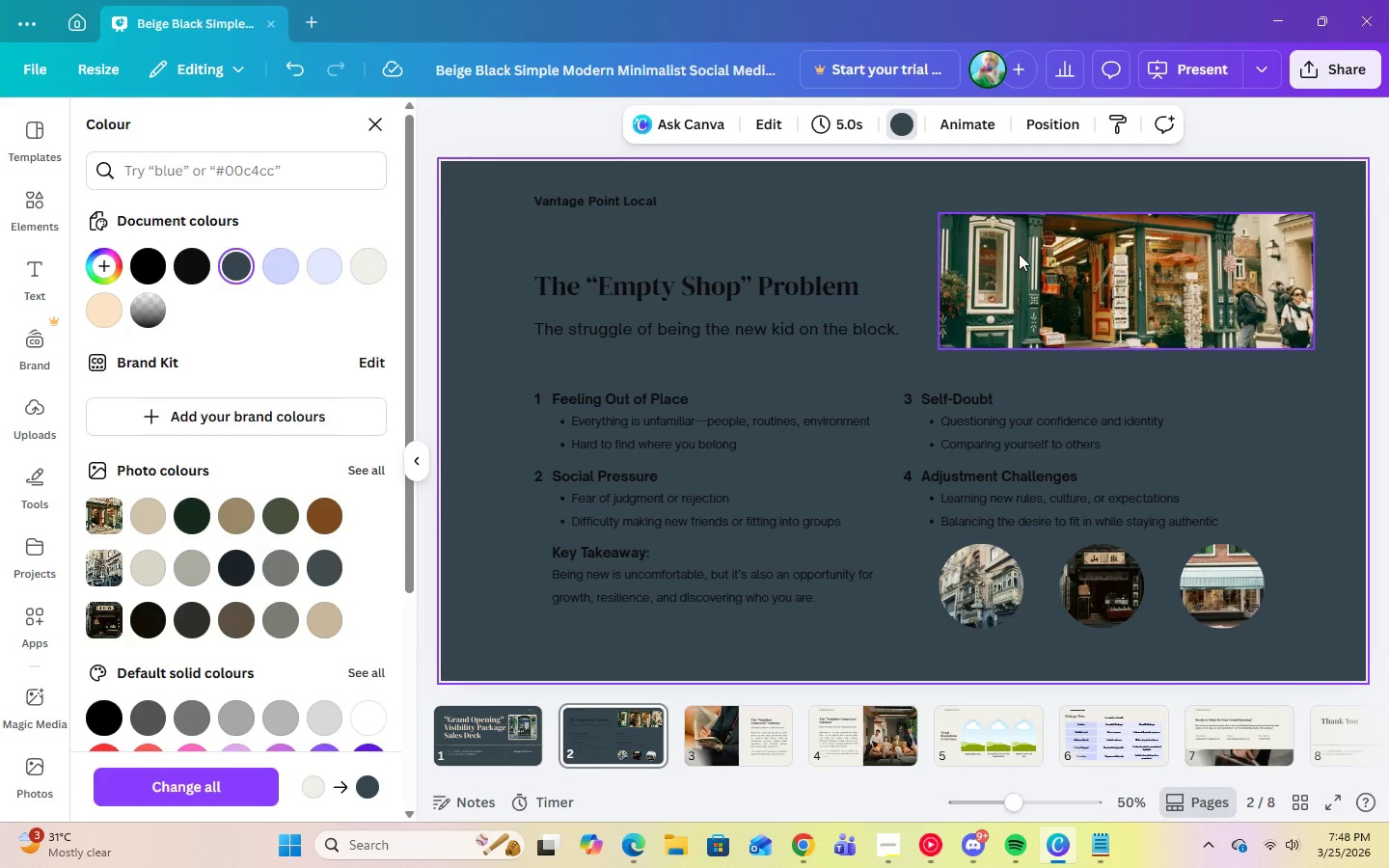 
left_click([1019, 254])
 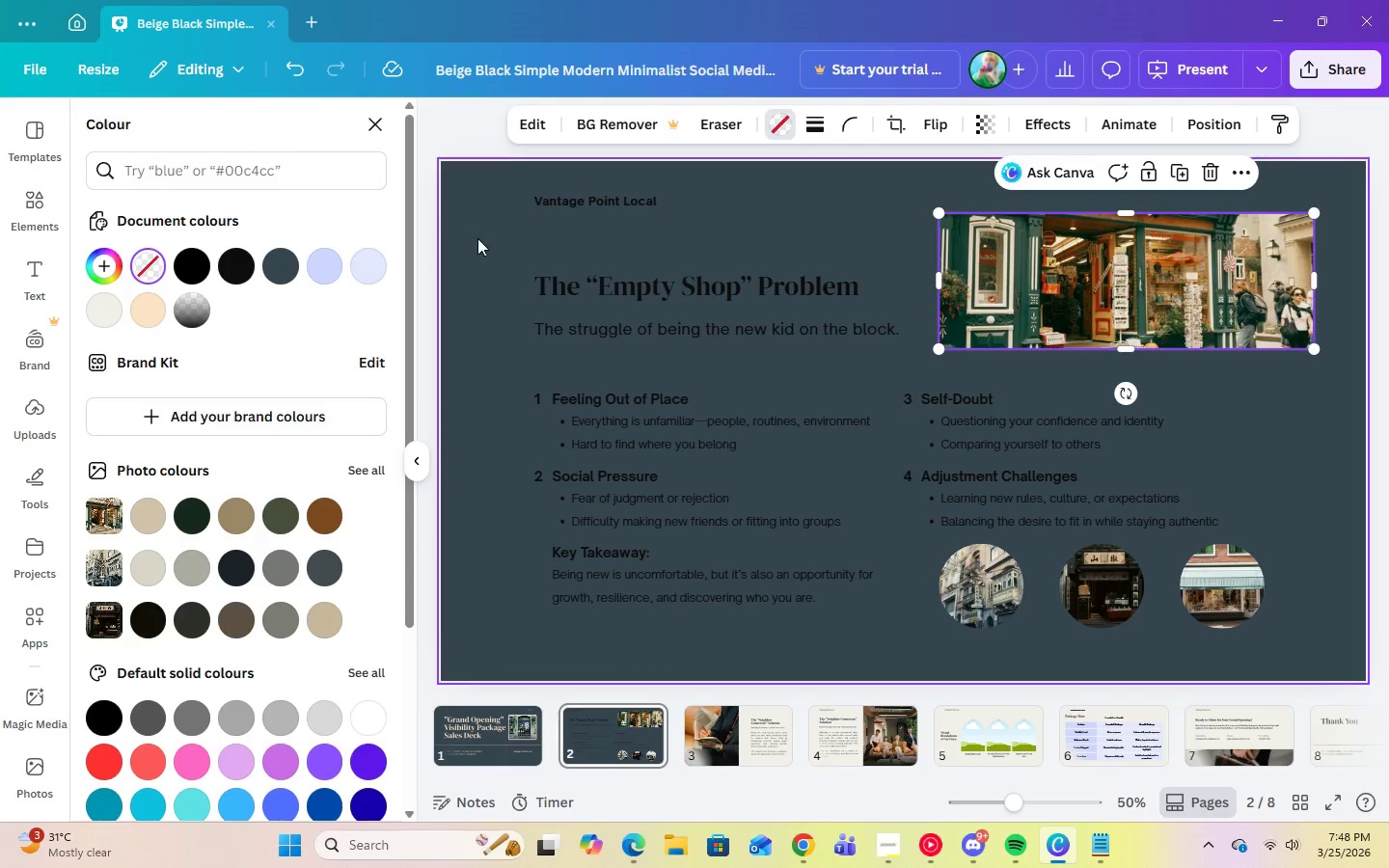 
left_click([549, 198])
 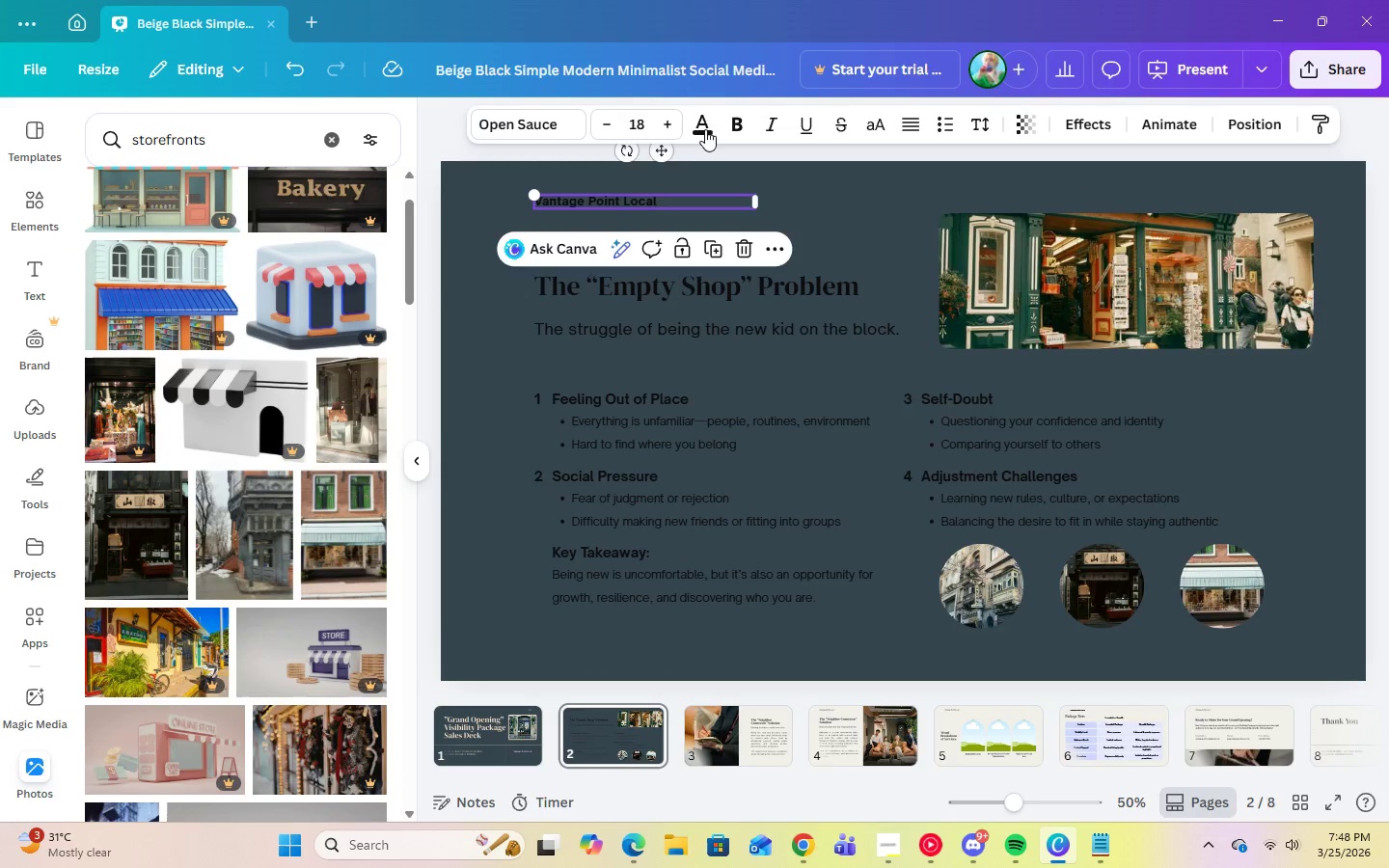 
left_click([699, 125])
 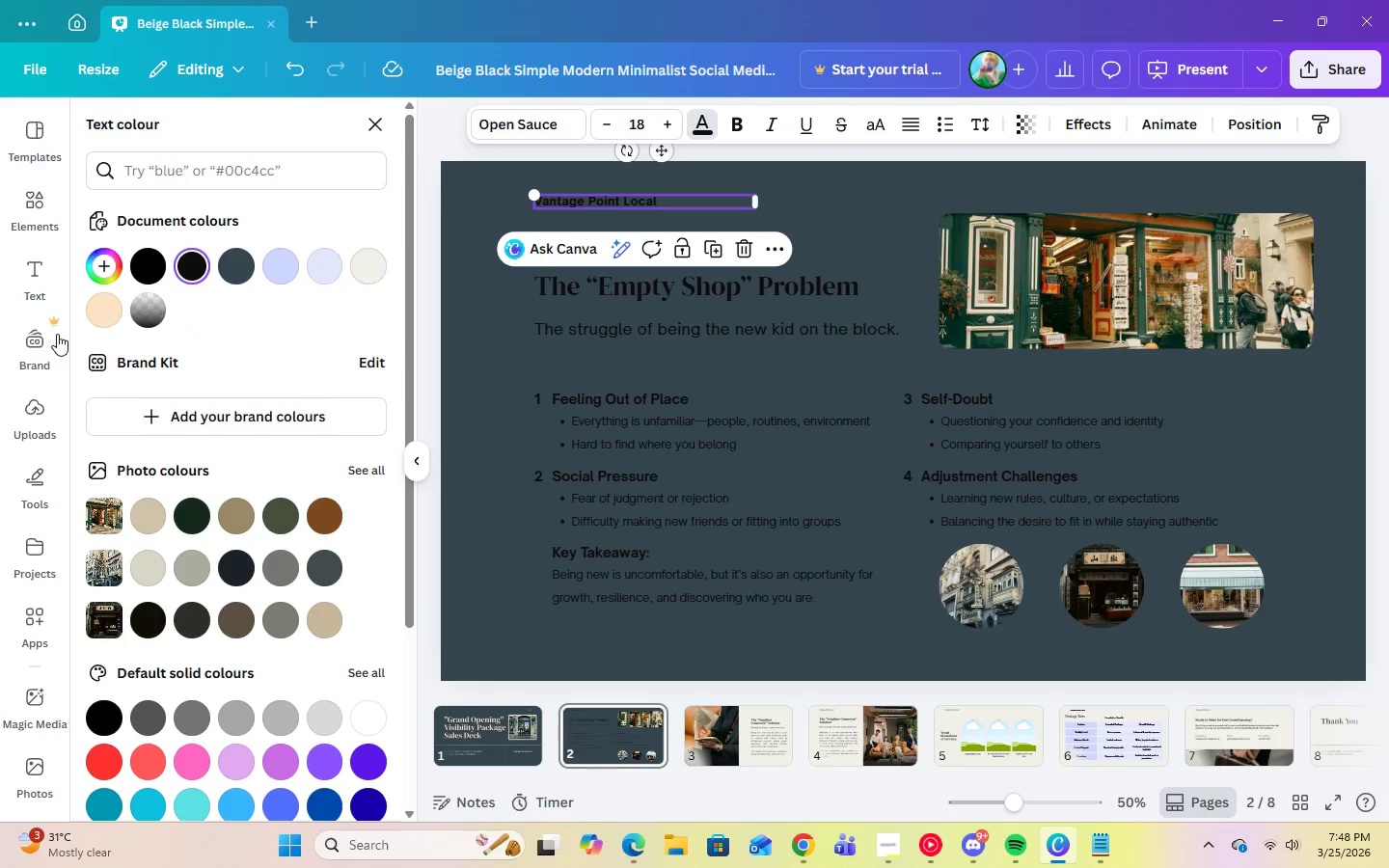 
left_click([117, 313])
 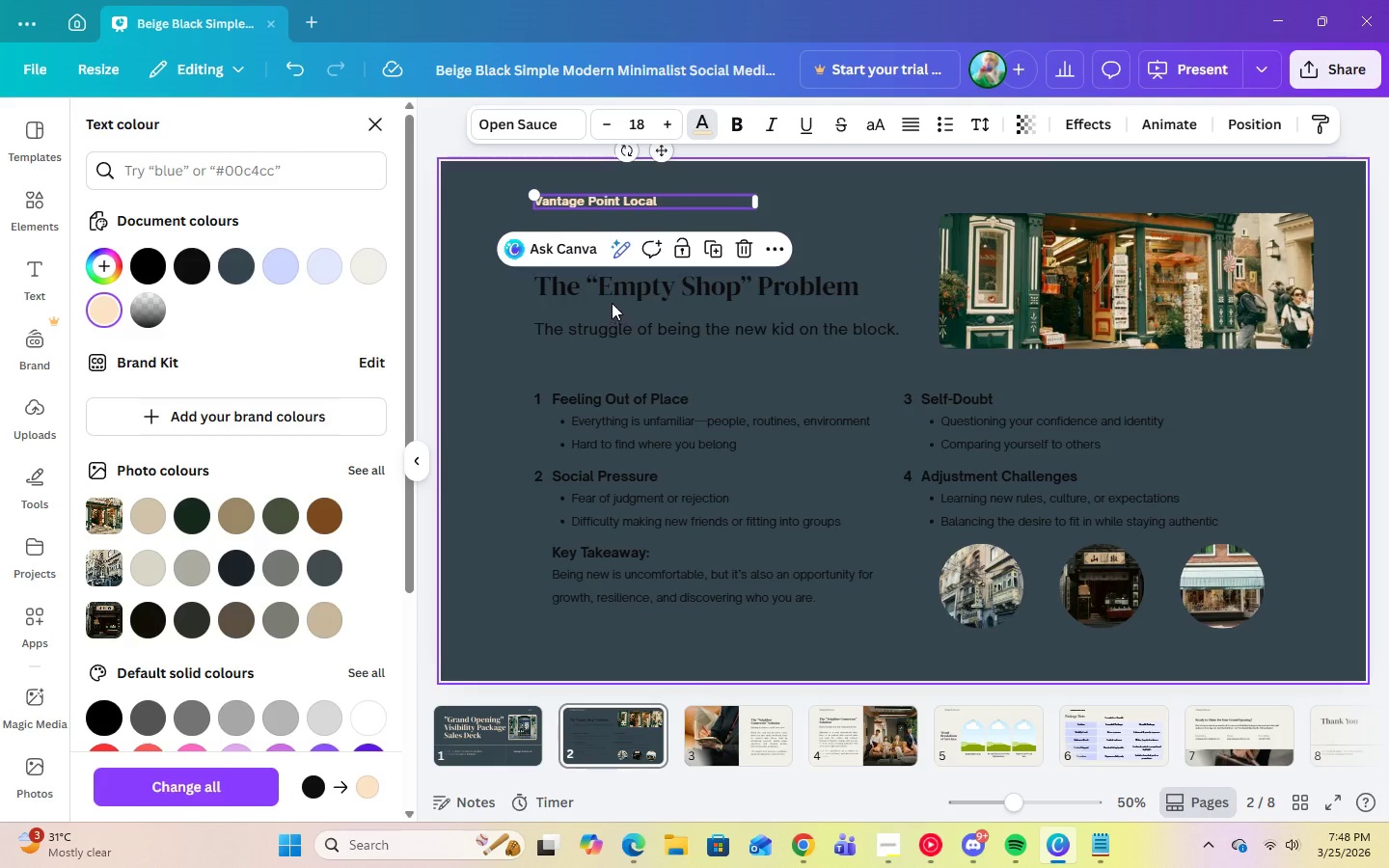 
left_click([608, 285])
 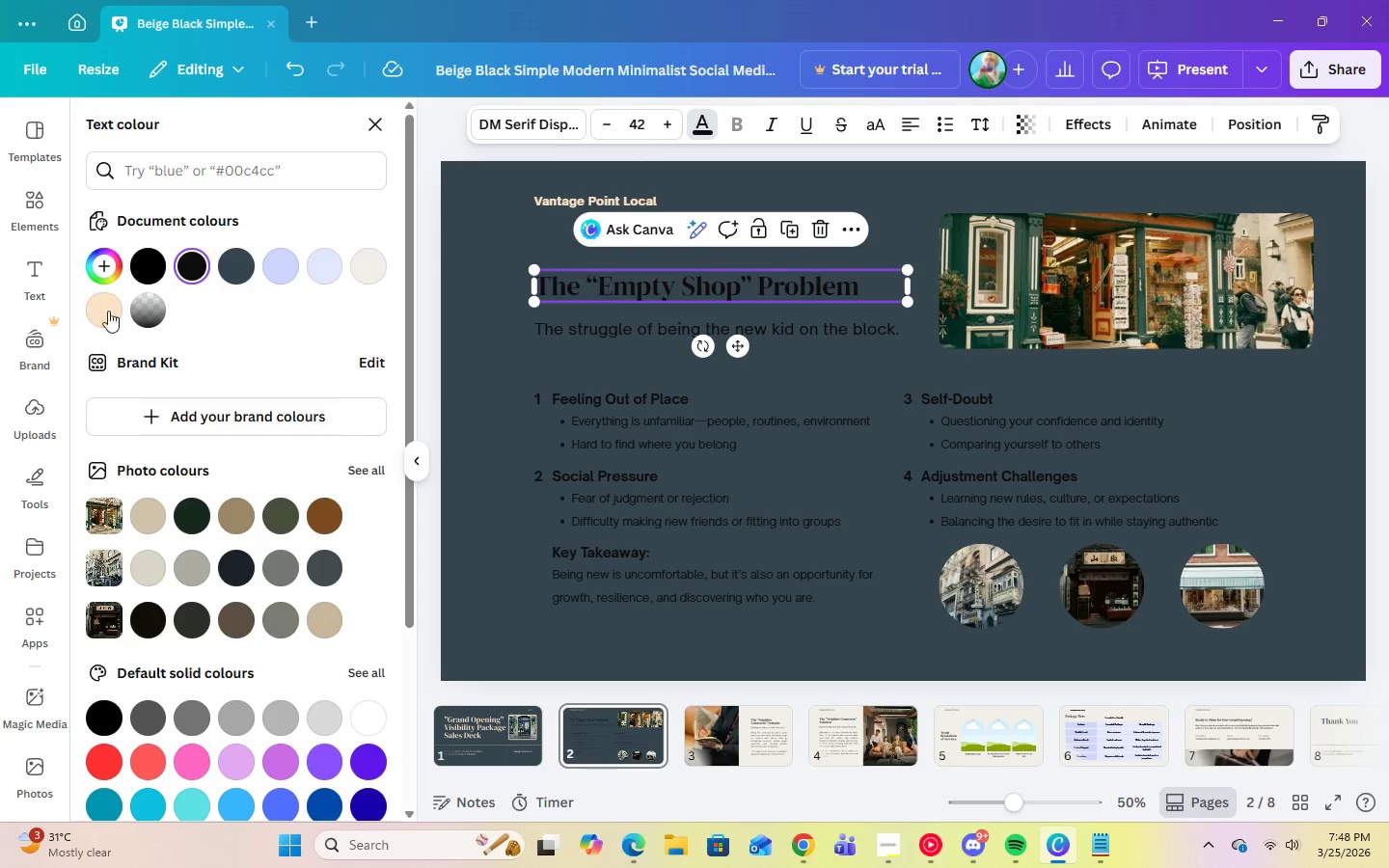 
left_click([113, 316])
 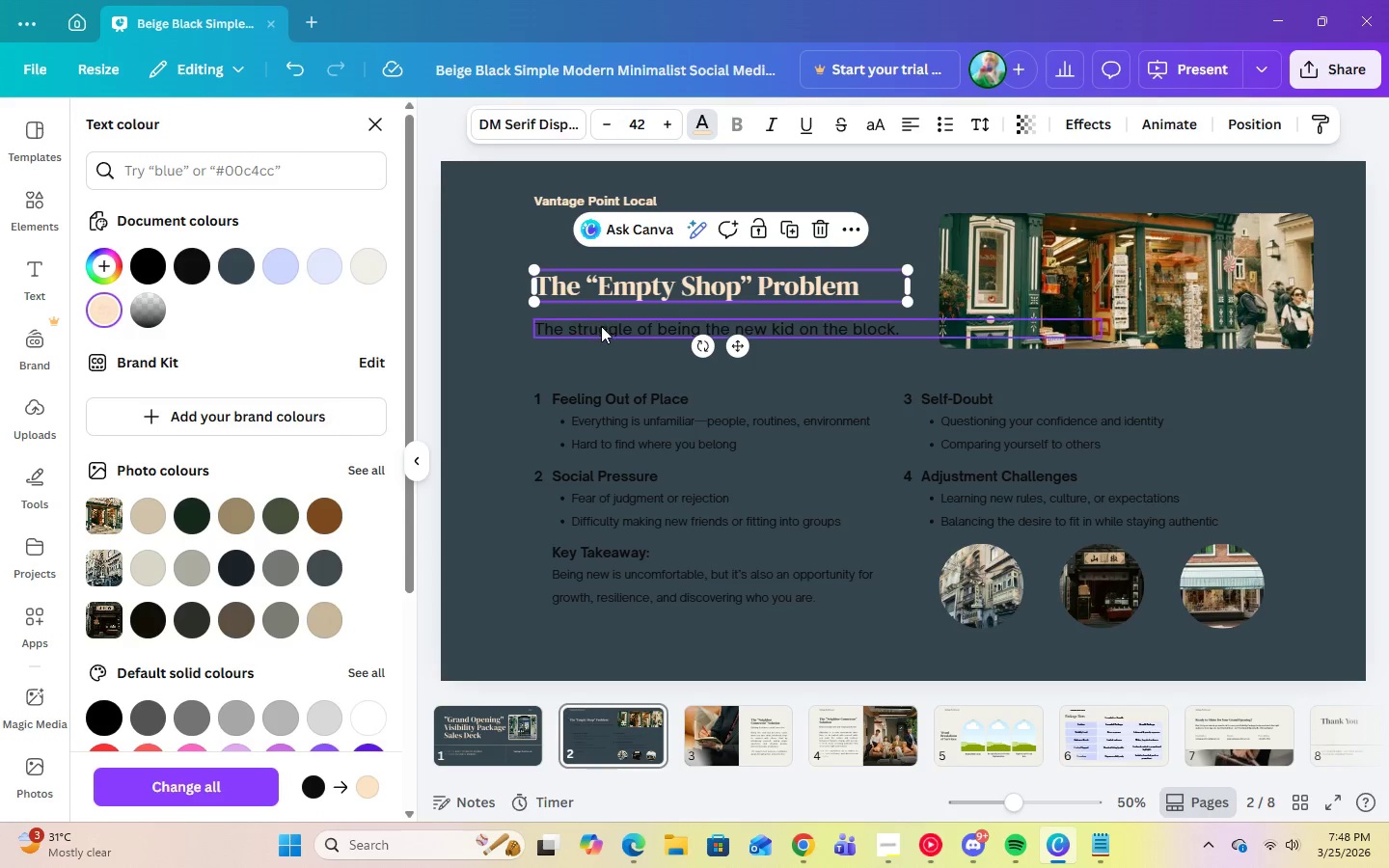 
left_click([601, 327])
 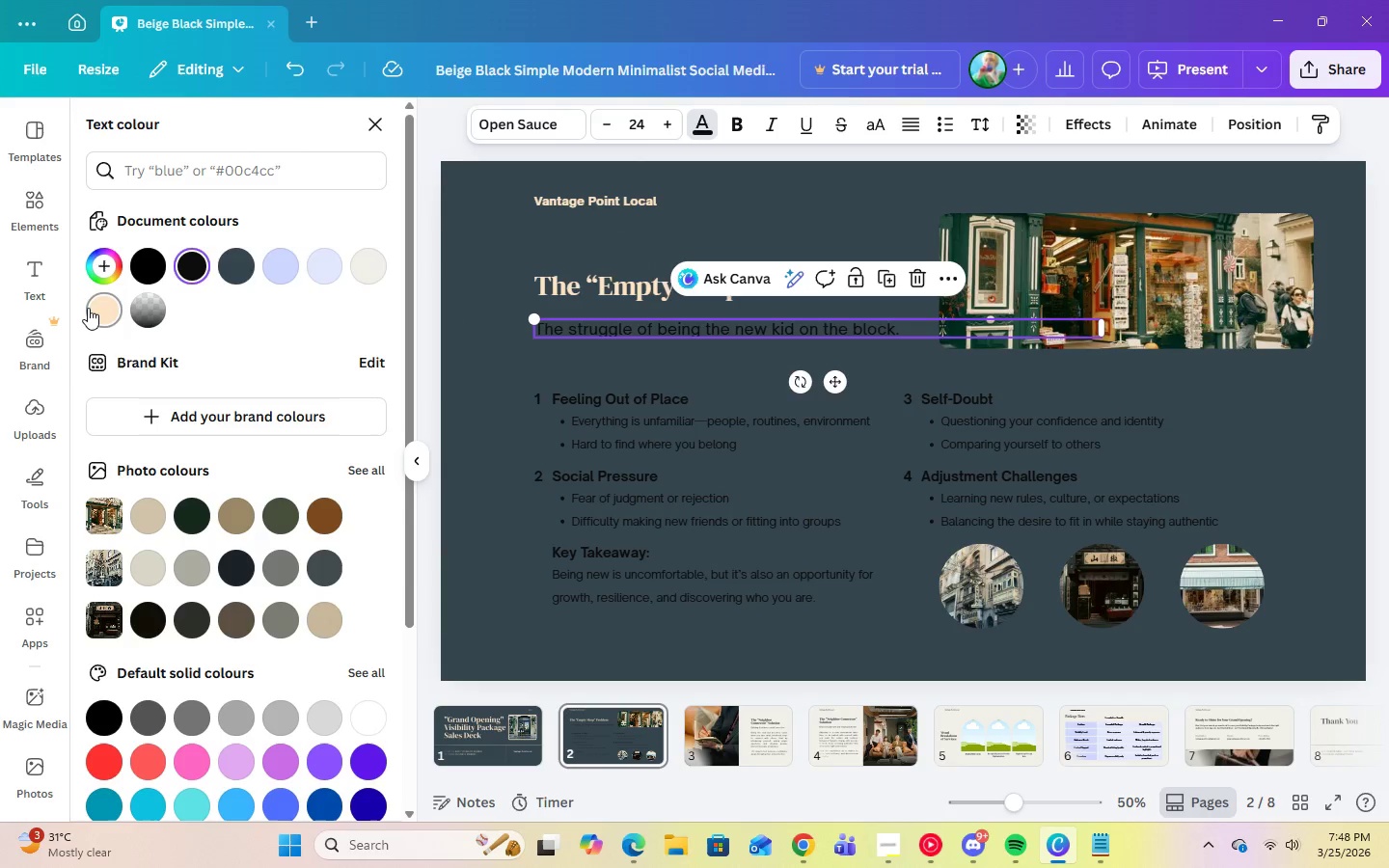 
left_click([88, 308])
 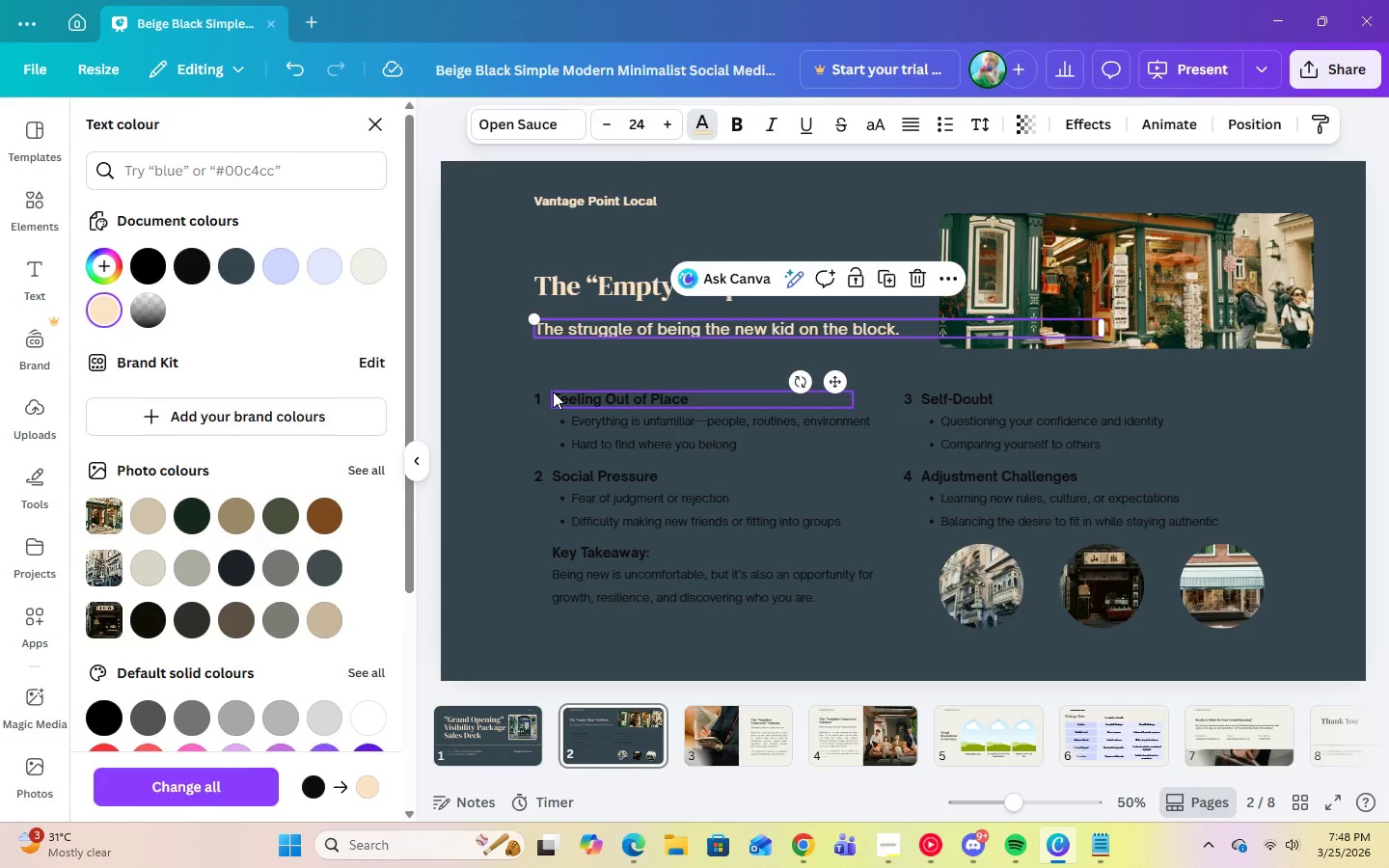 
left_click([553, 392])
 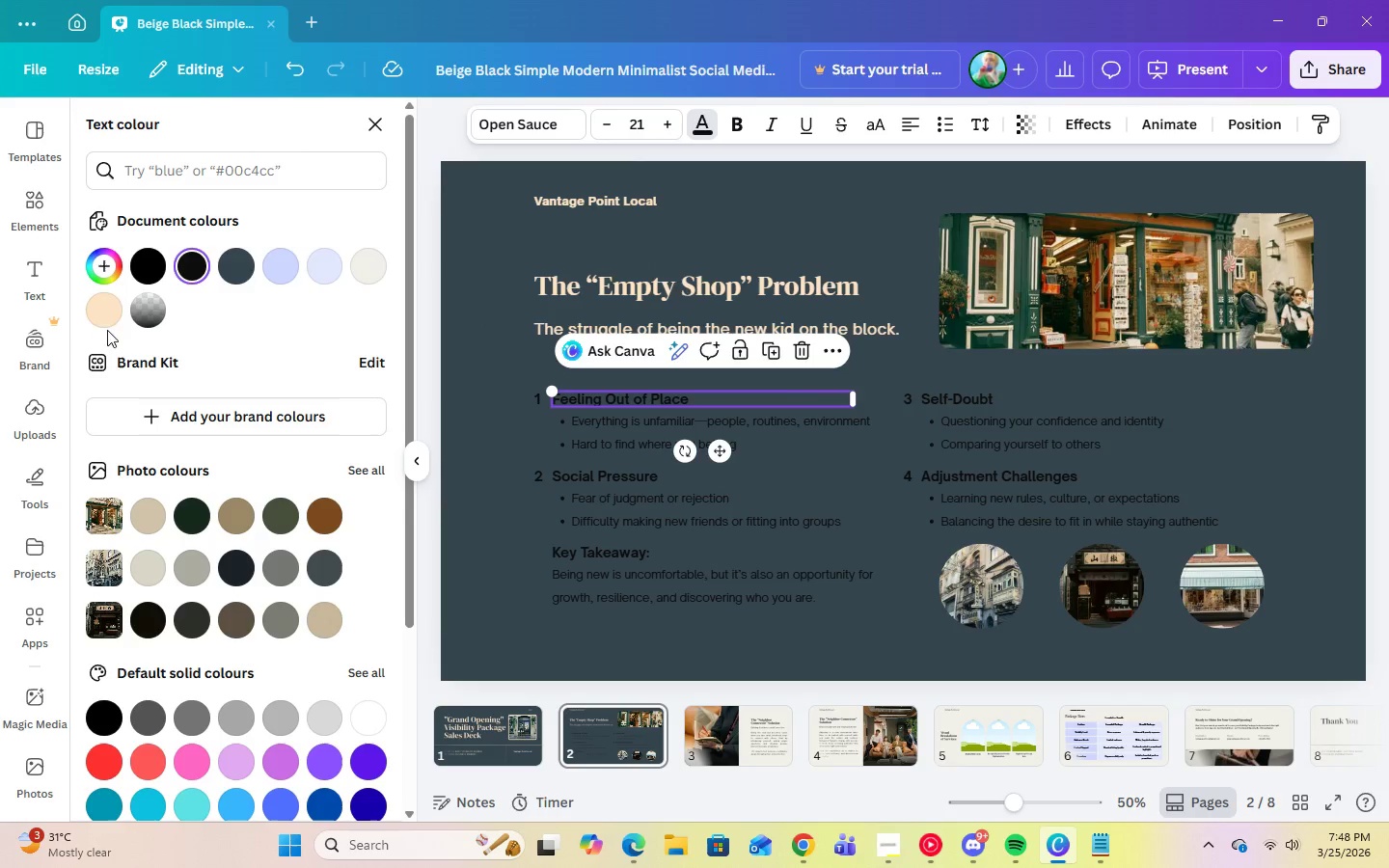 
left_click([109, 320])
 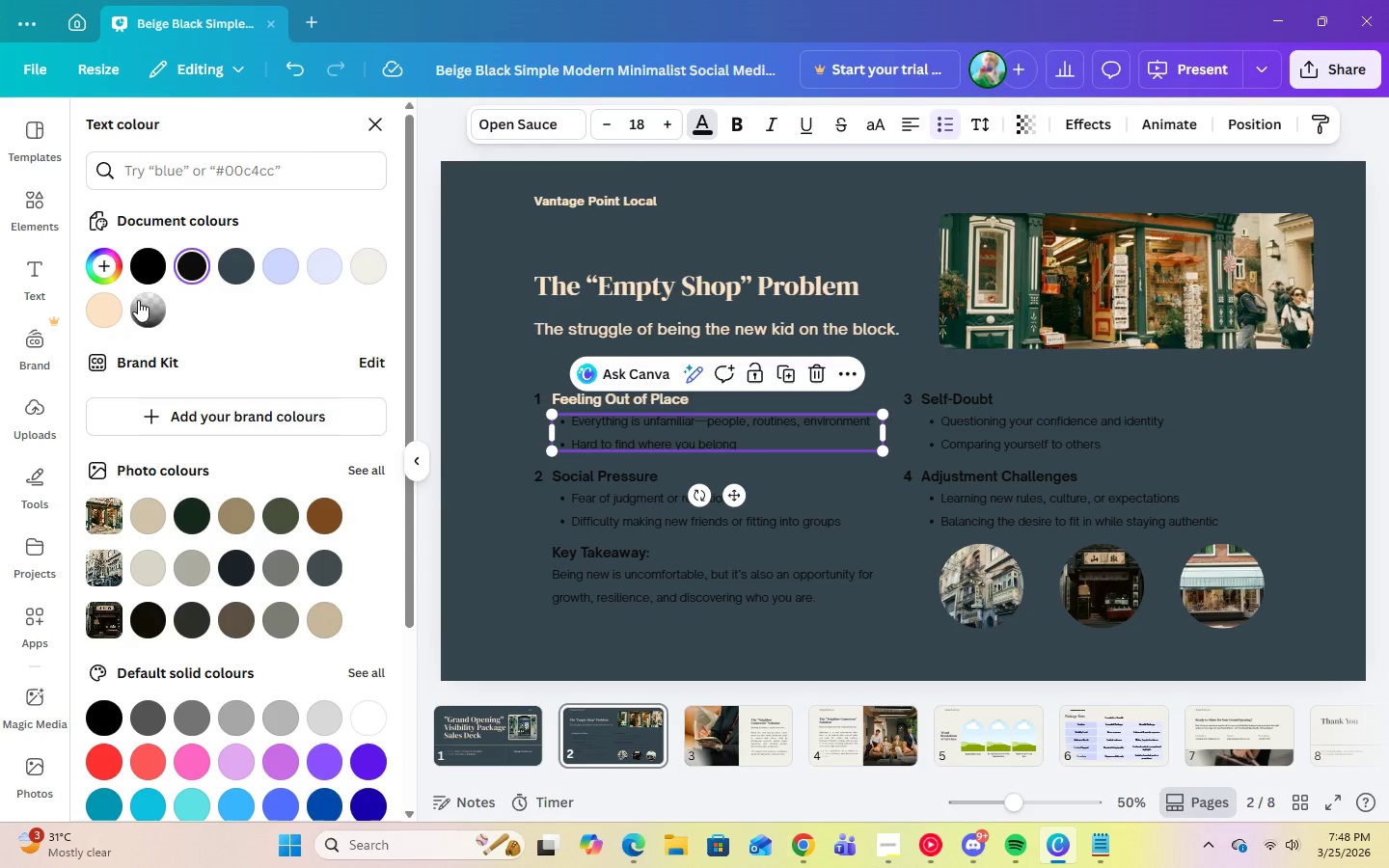 
left_click([113, 318])
 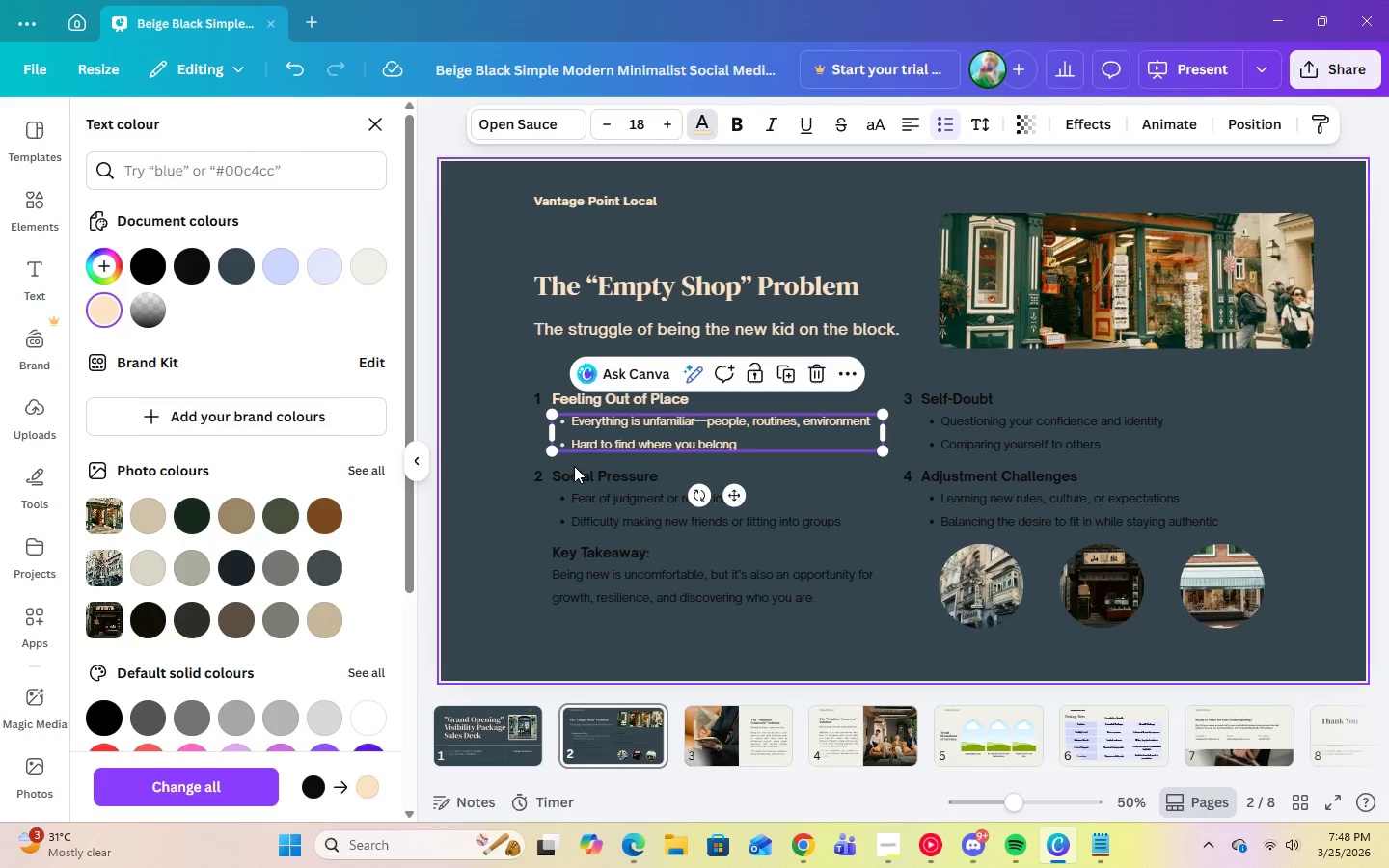 
left_click([576, 469])
 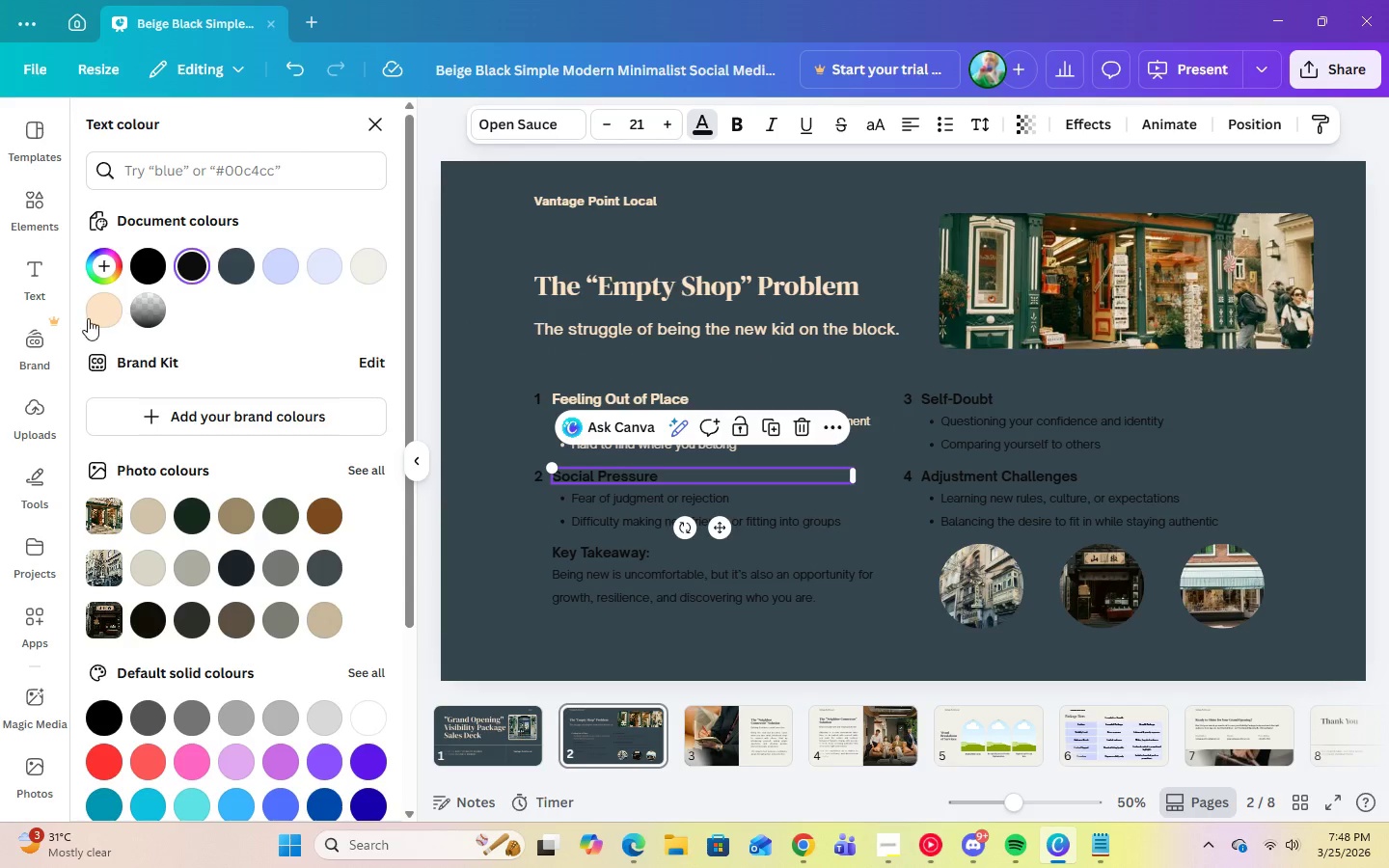 
left_click([88, 318])
 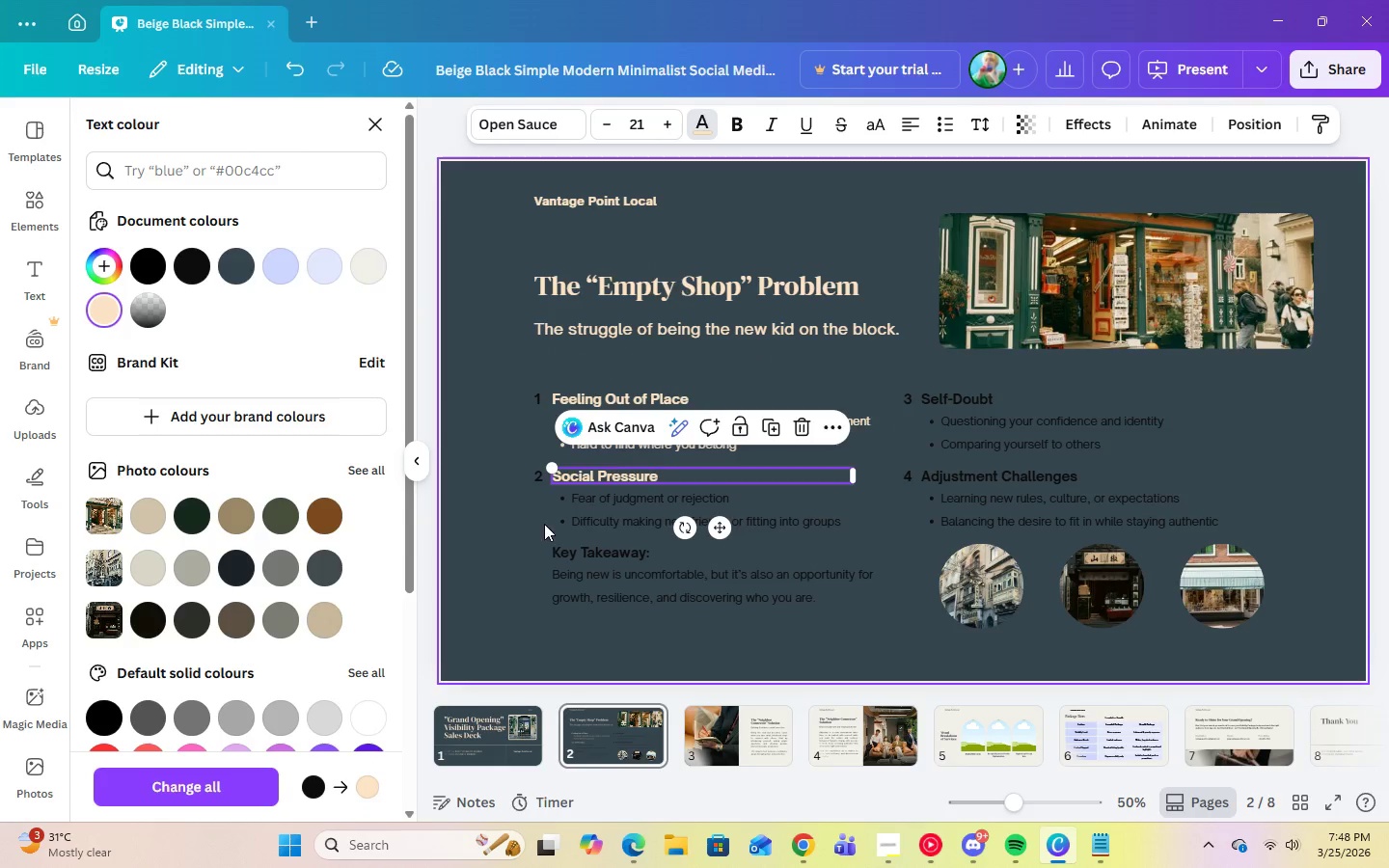 
left_click([572, 509])
 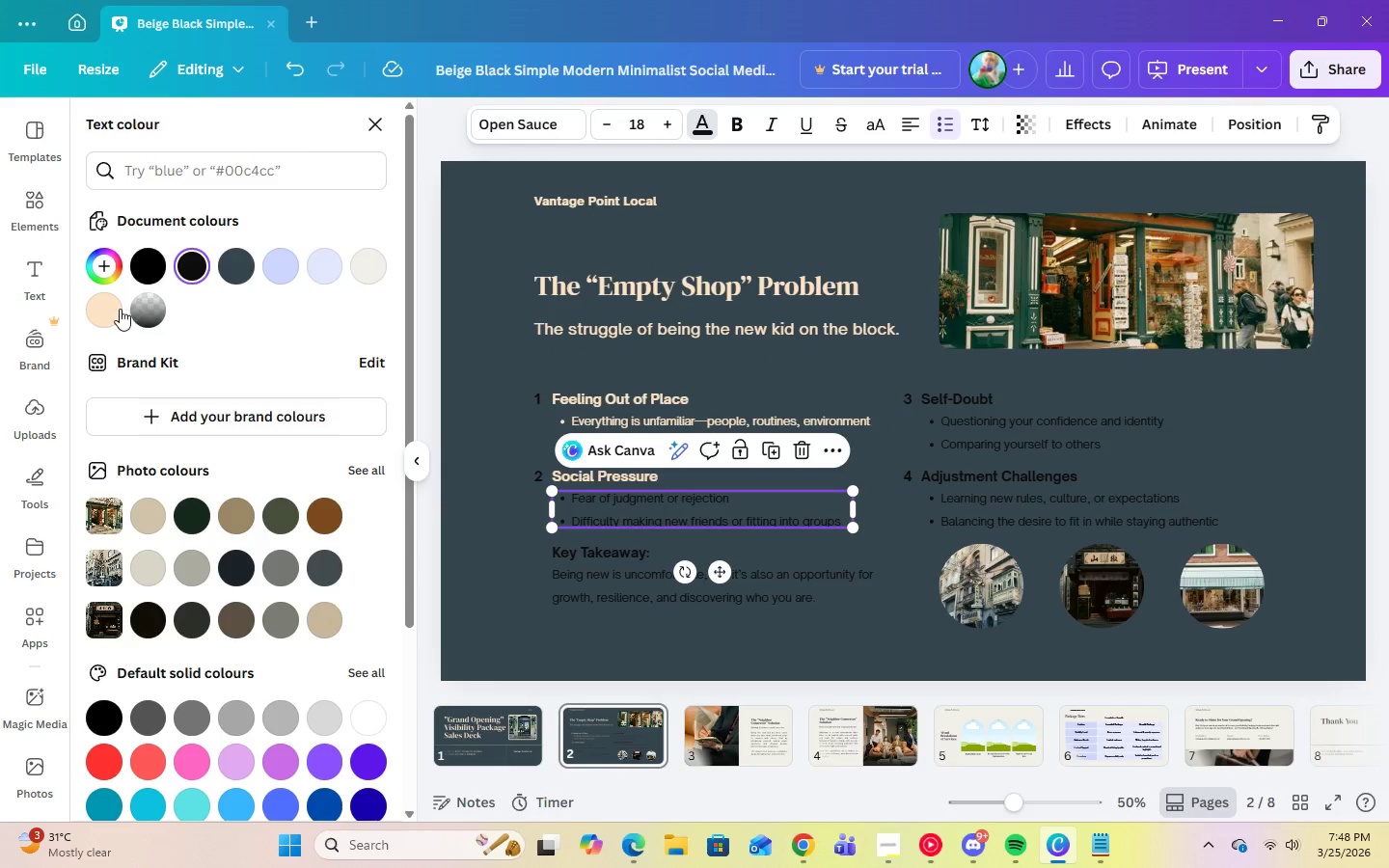 
left_click([110, 308])
 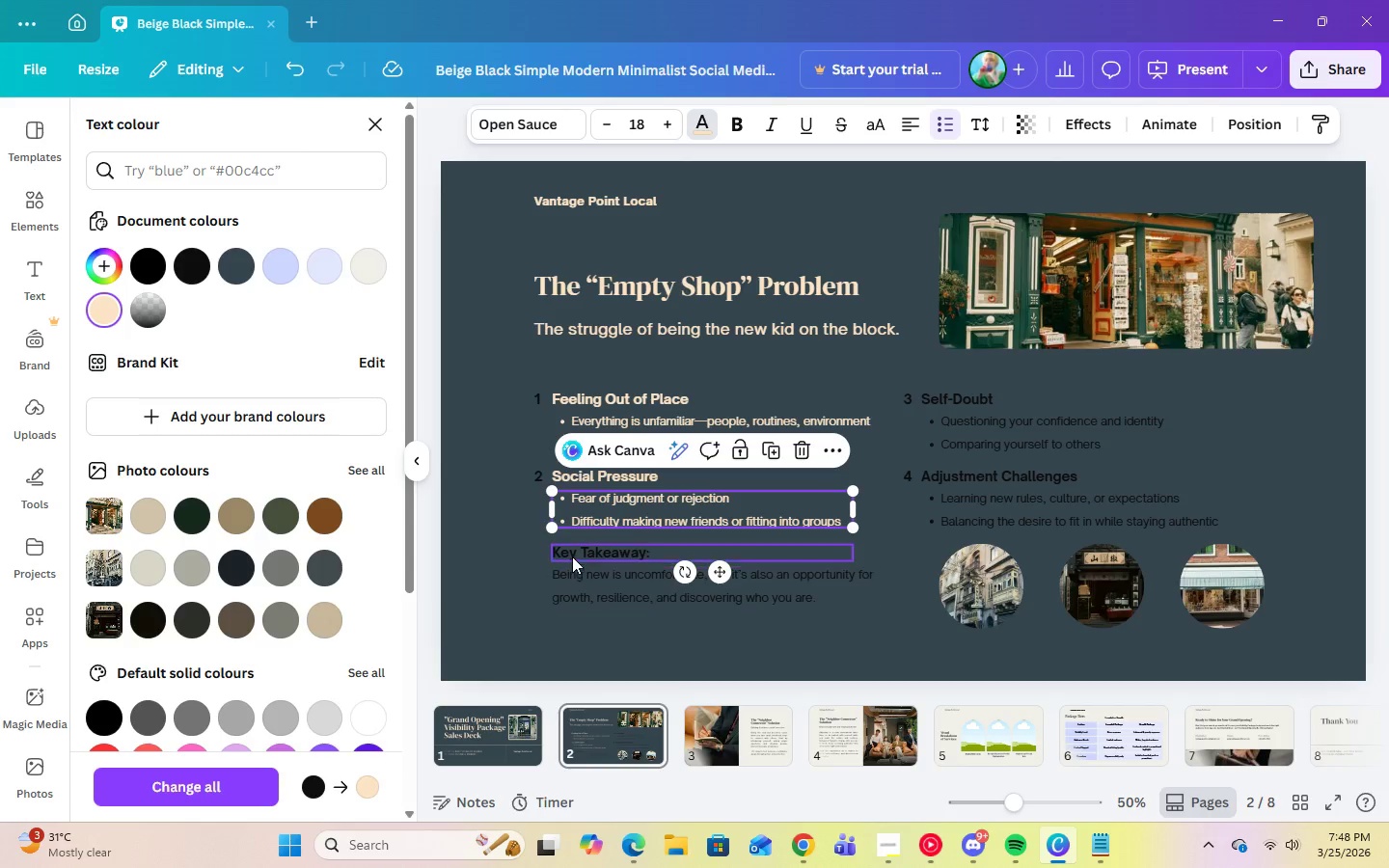 
left_click([573, 552])
 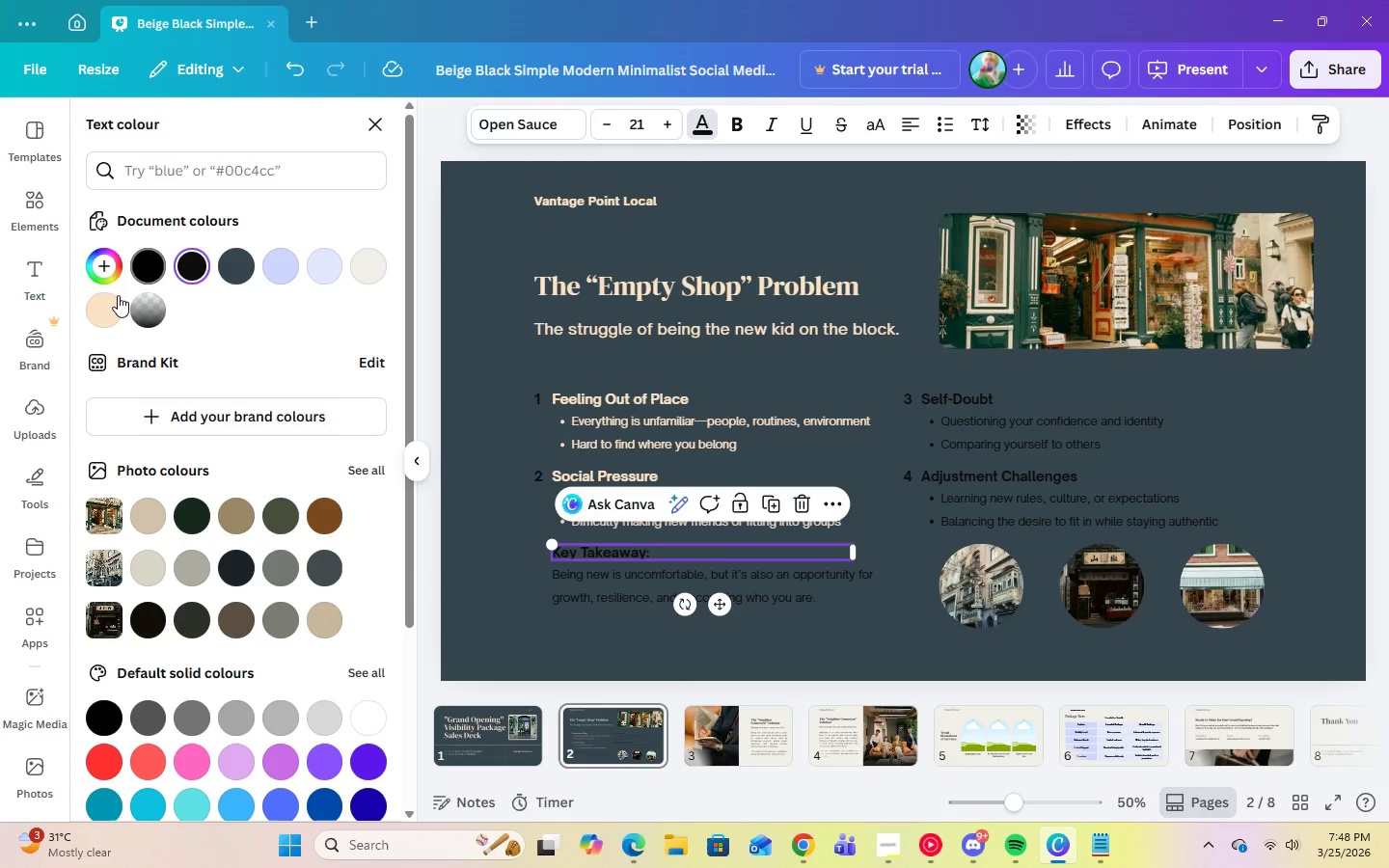 
left_click([111, 303])
 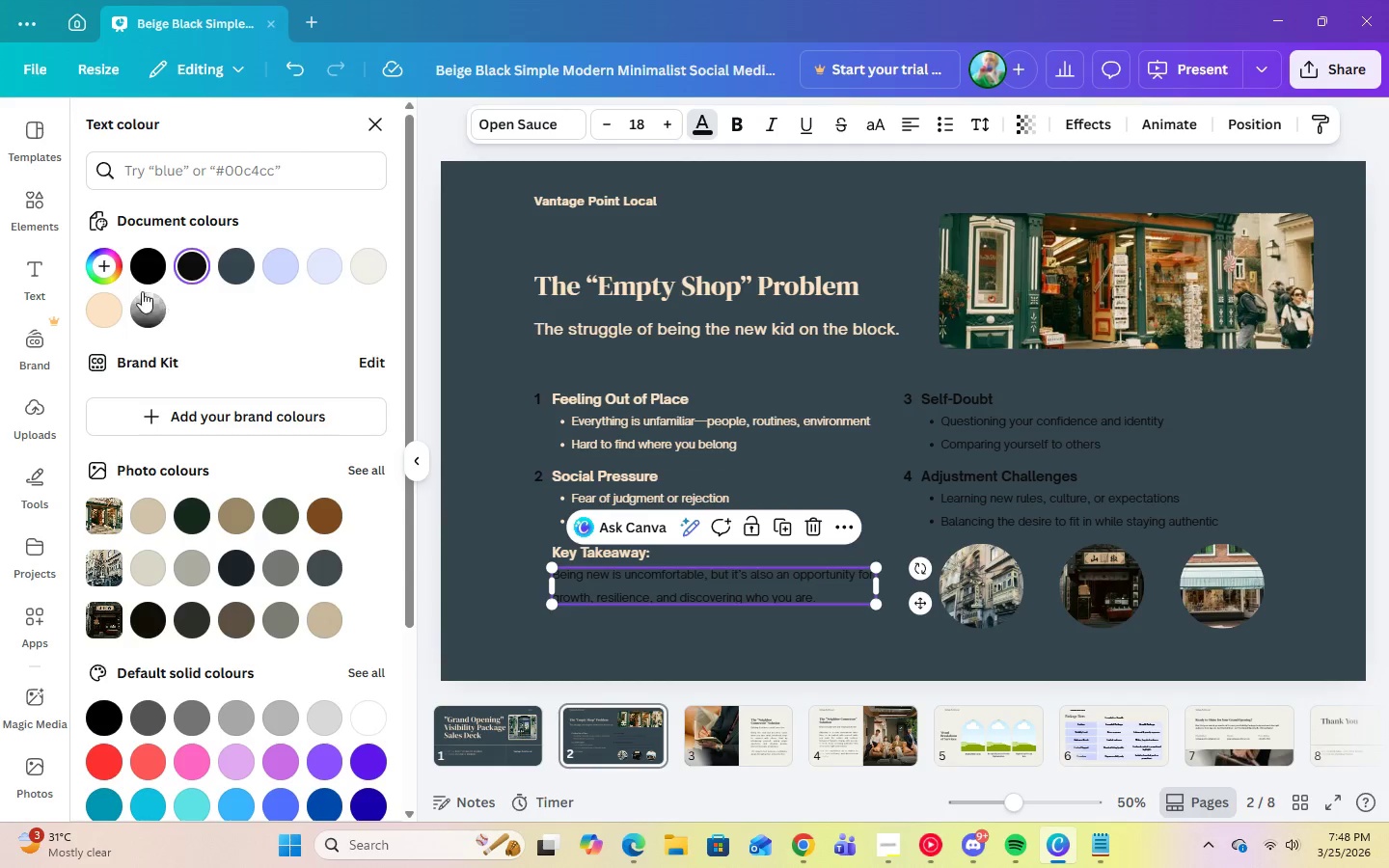 
left_click([117, 311])
 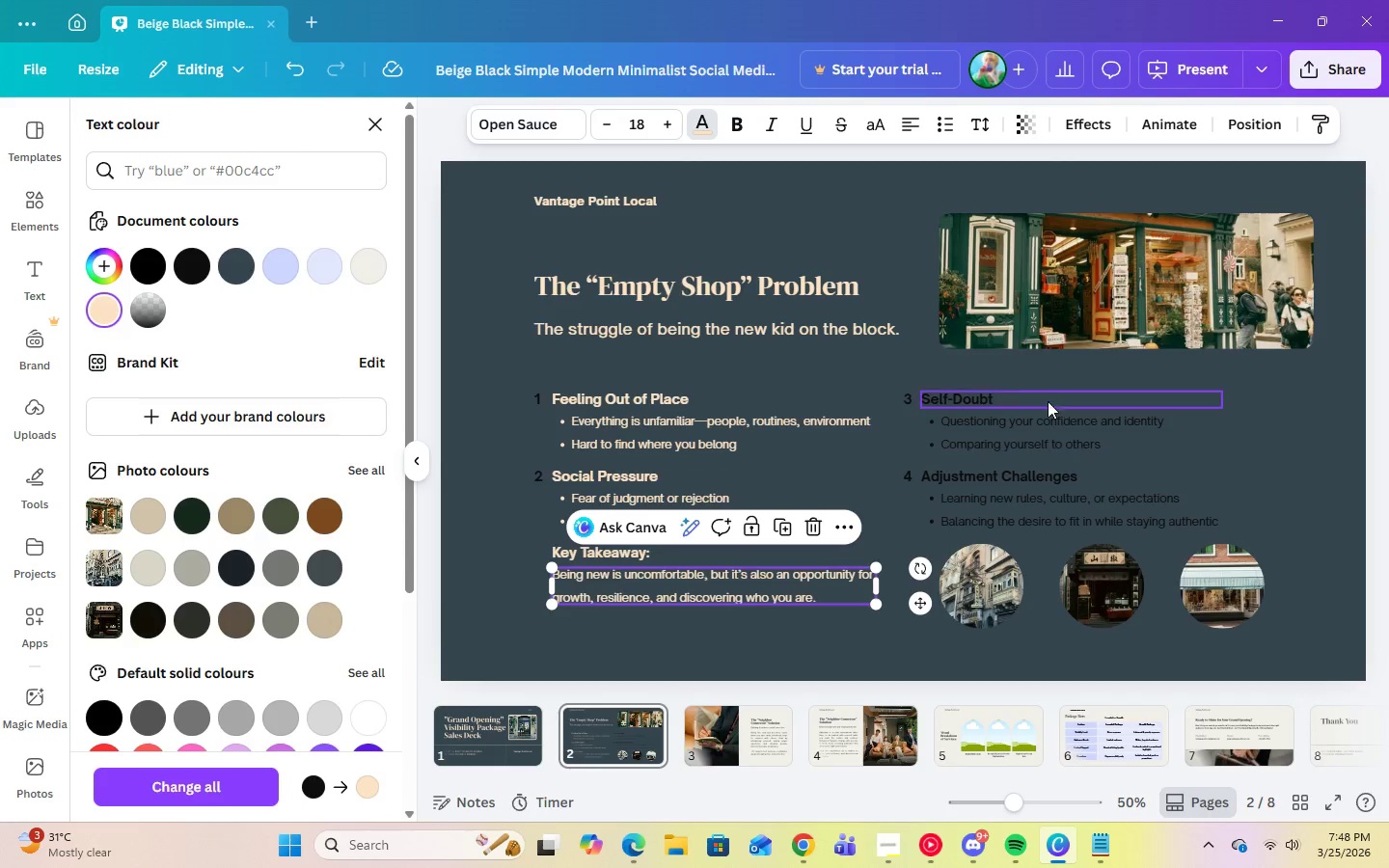 
left_click([1029, 393])
 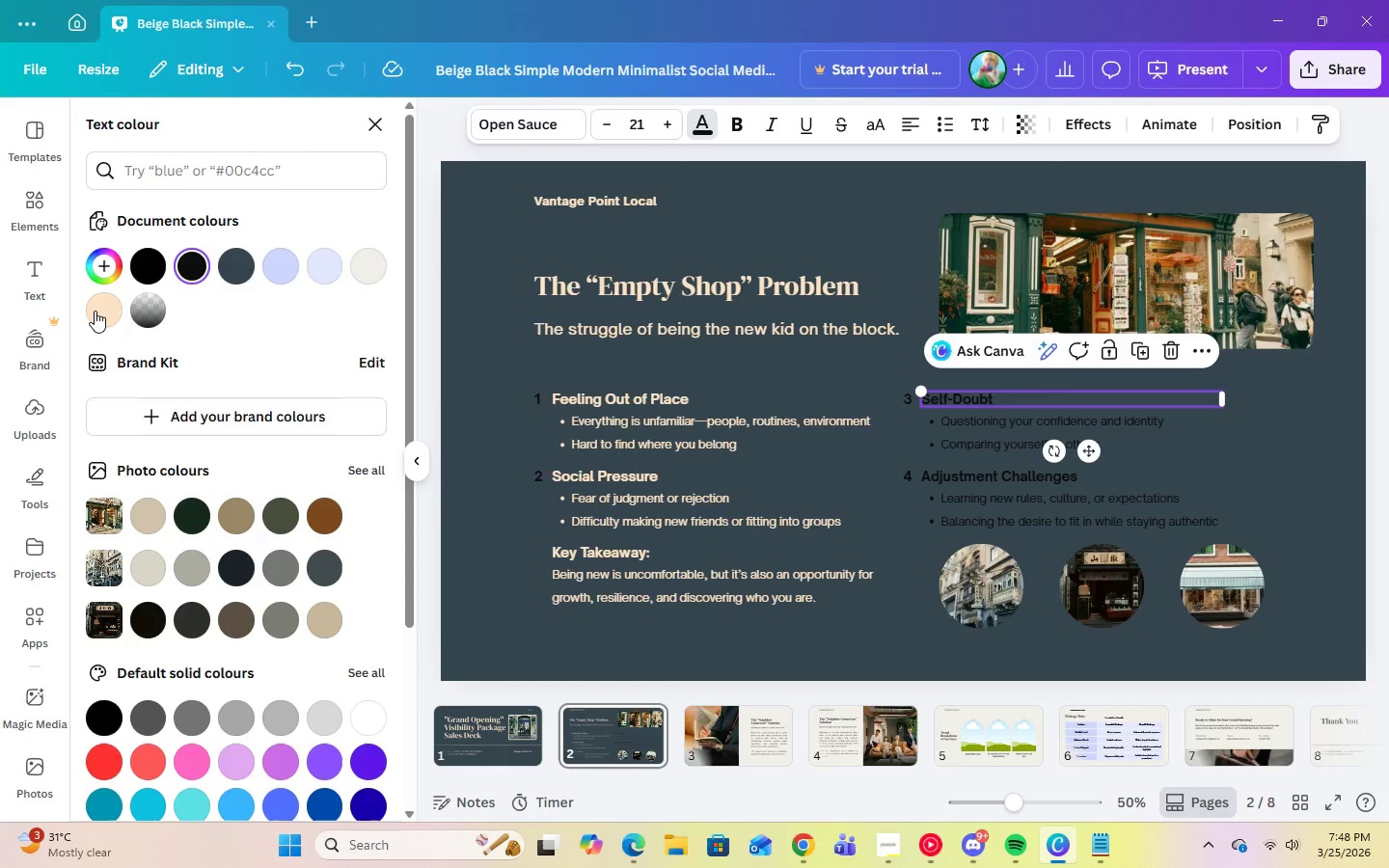 
left_click([95, 312])
 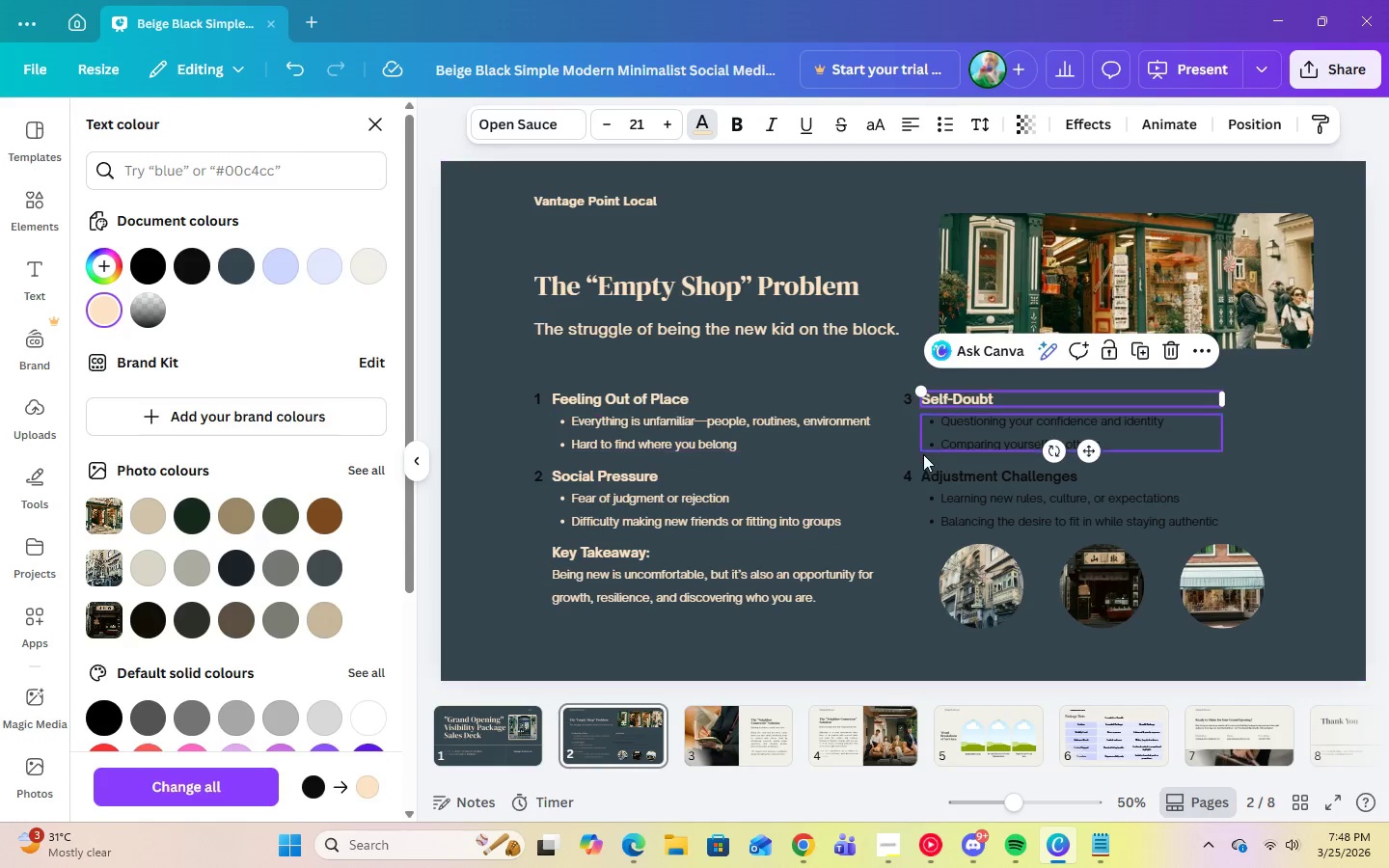 
left_click([935, 449])
 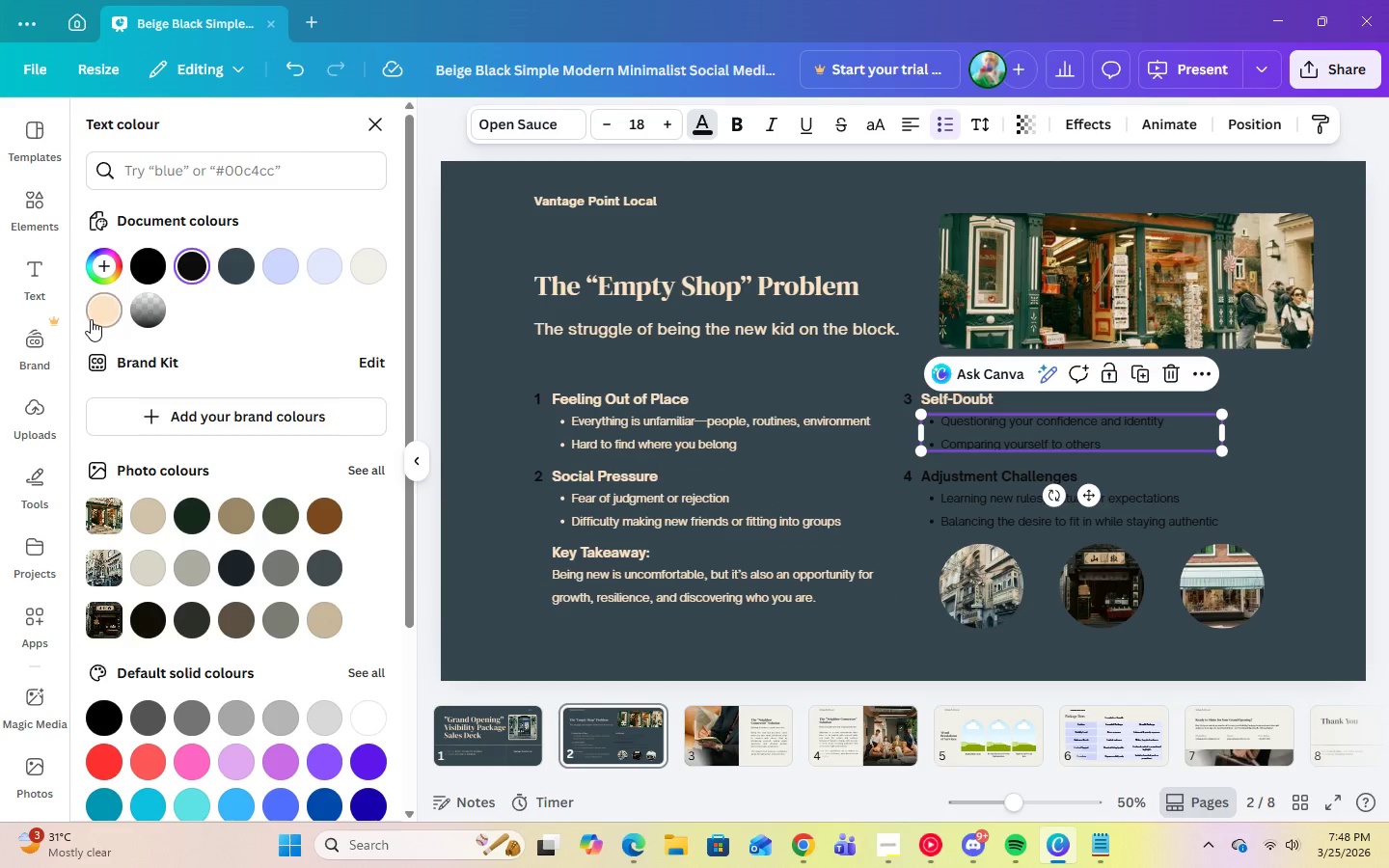 
left_click([93, 317])
 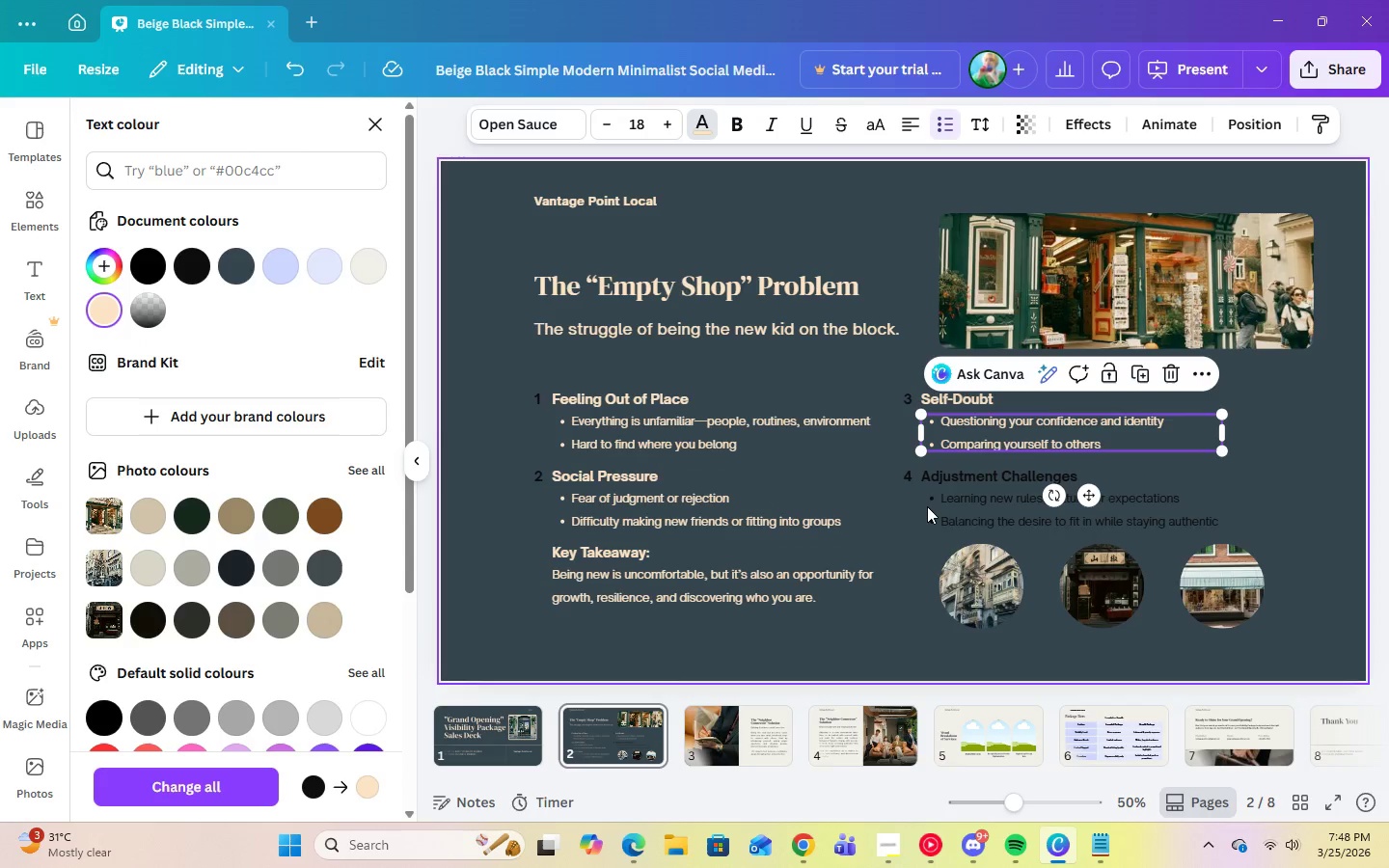 
left_click([935, 507])
 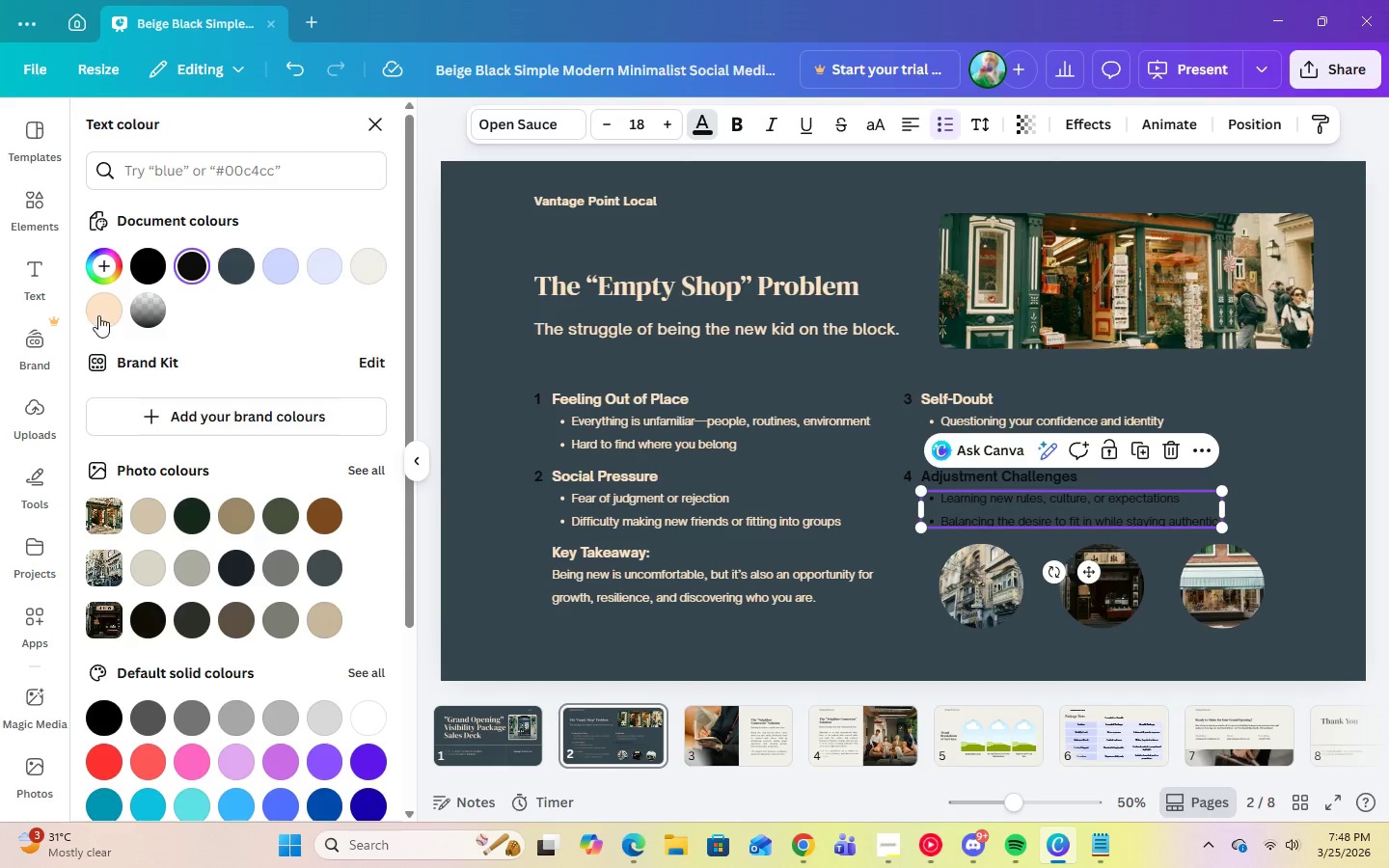 
left_click([99, 315])
 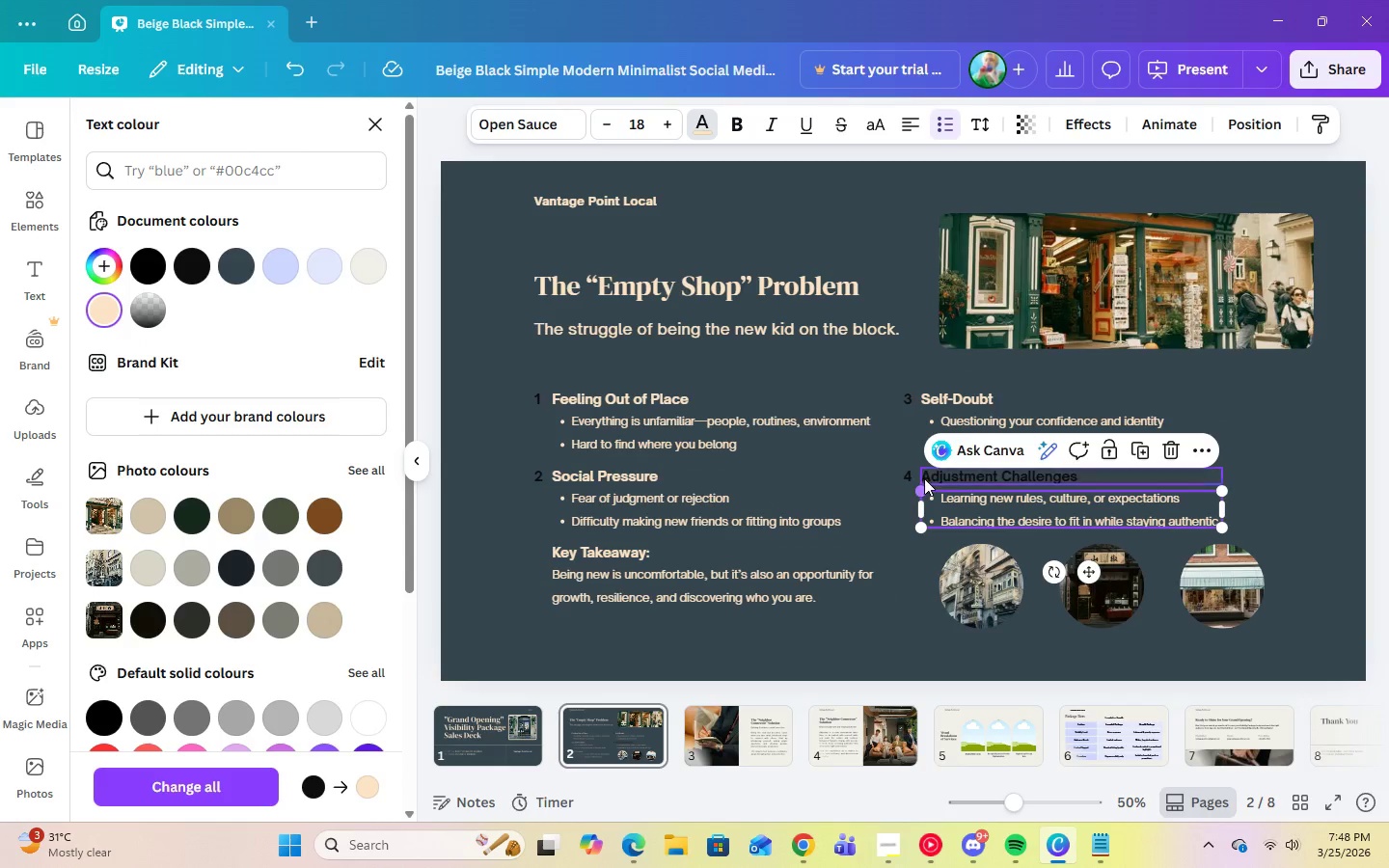 
left_click([928, 475])
 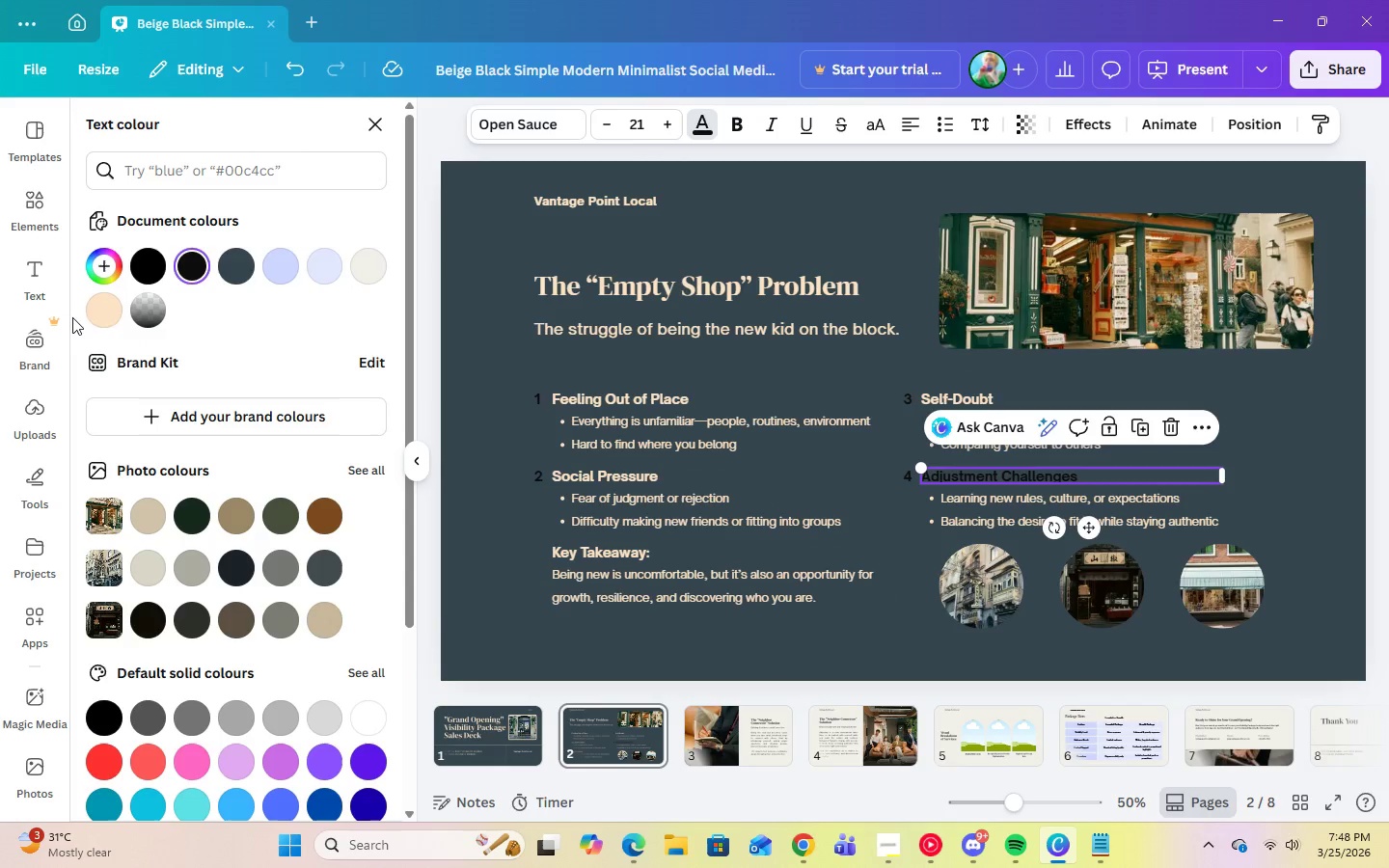 
left_click([103, 316])
 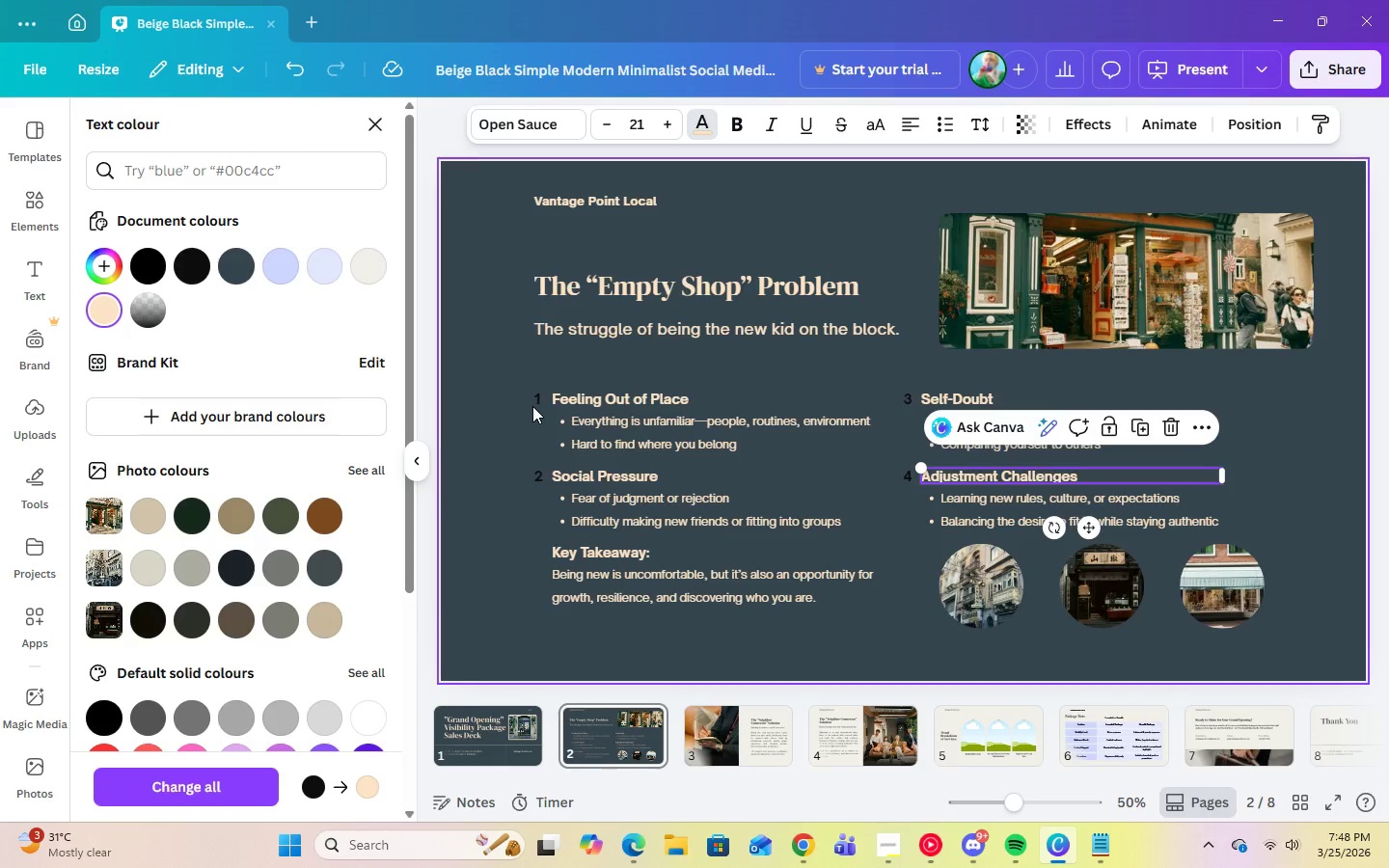 
left_click([535, 400])
 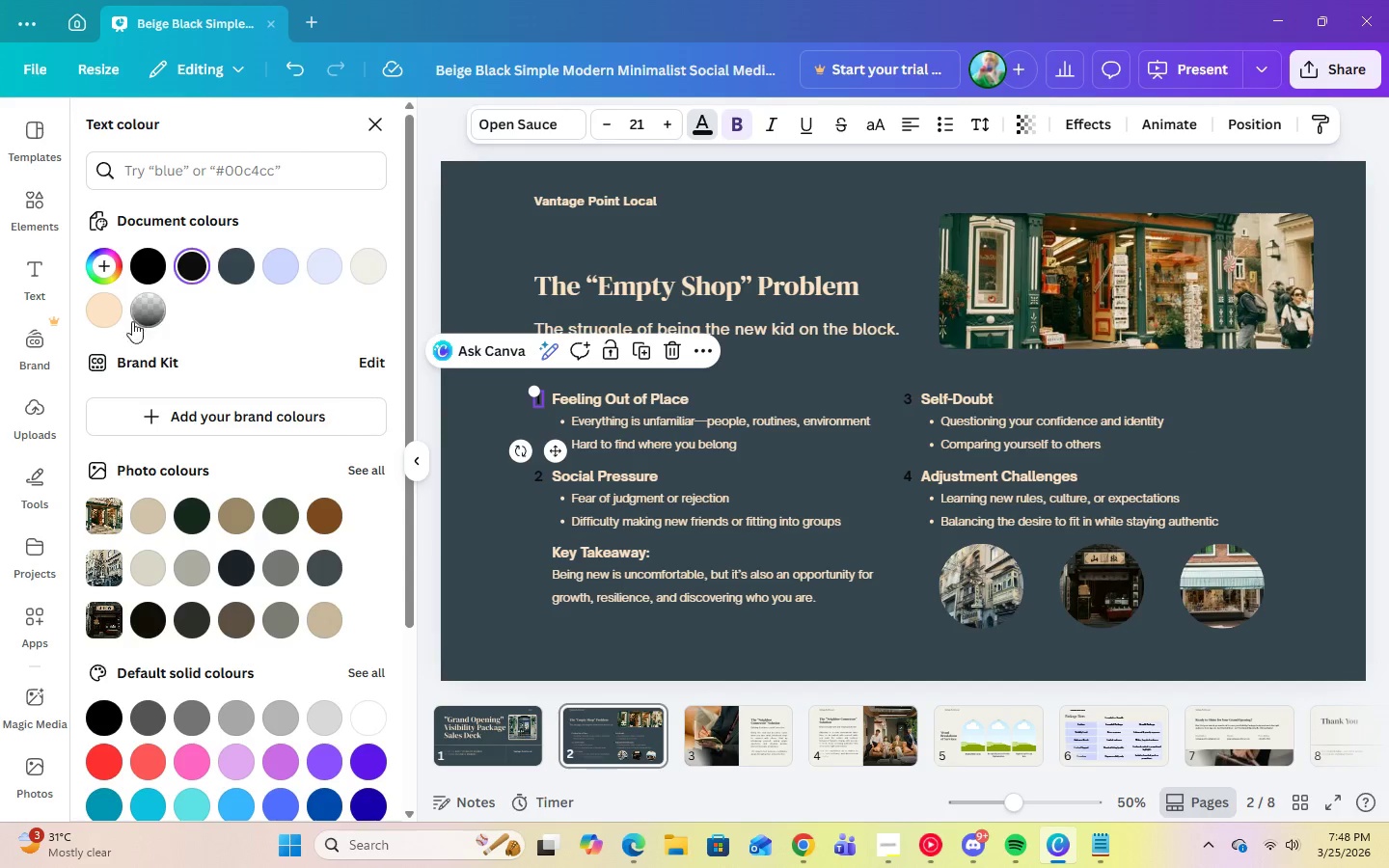 
left_click([118, 317])
 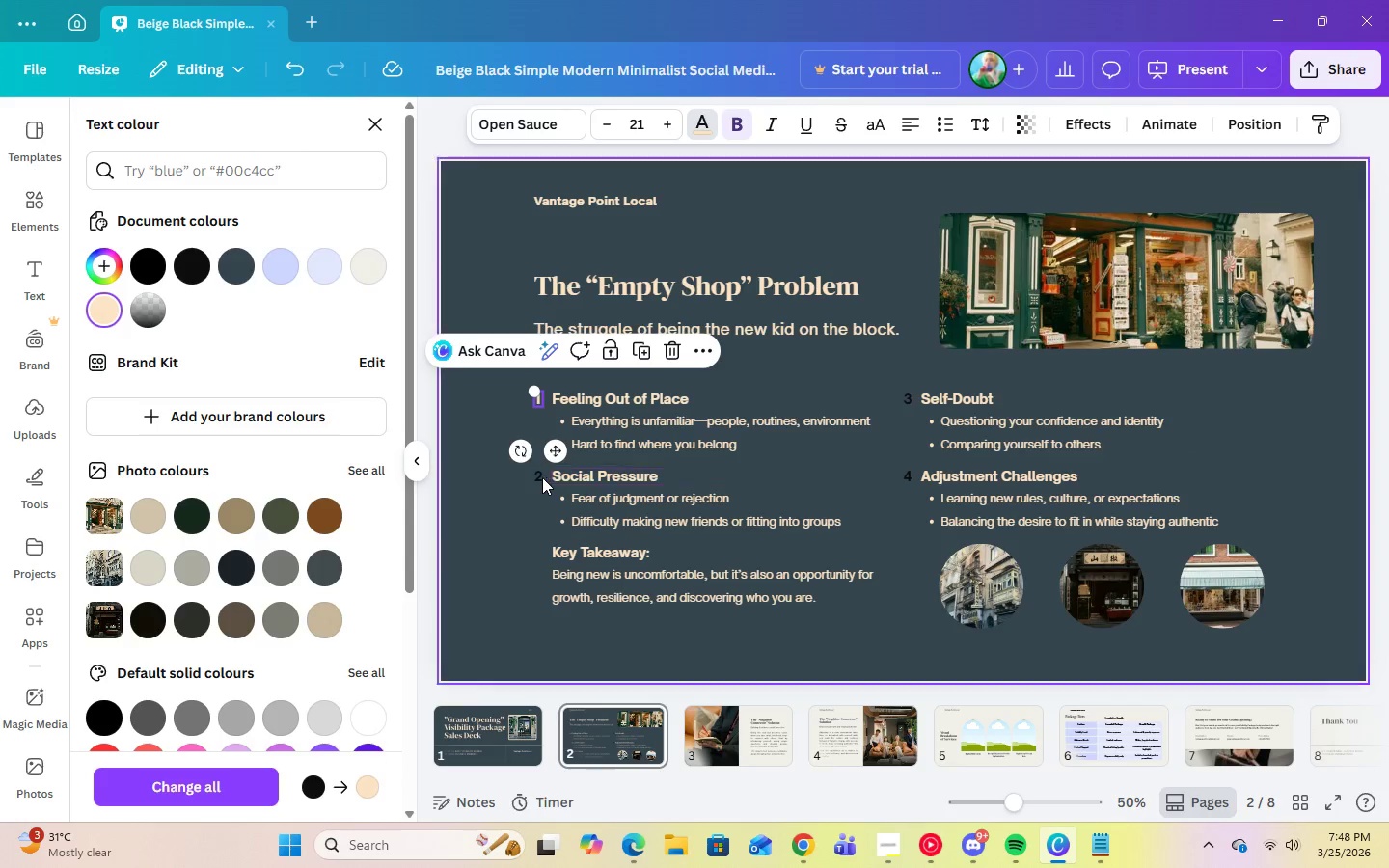 
left_click([540, 477])
 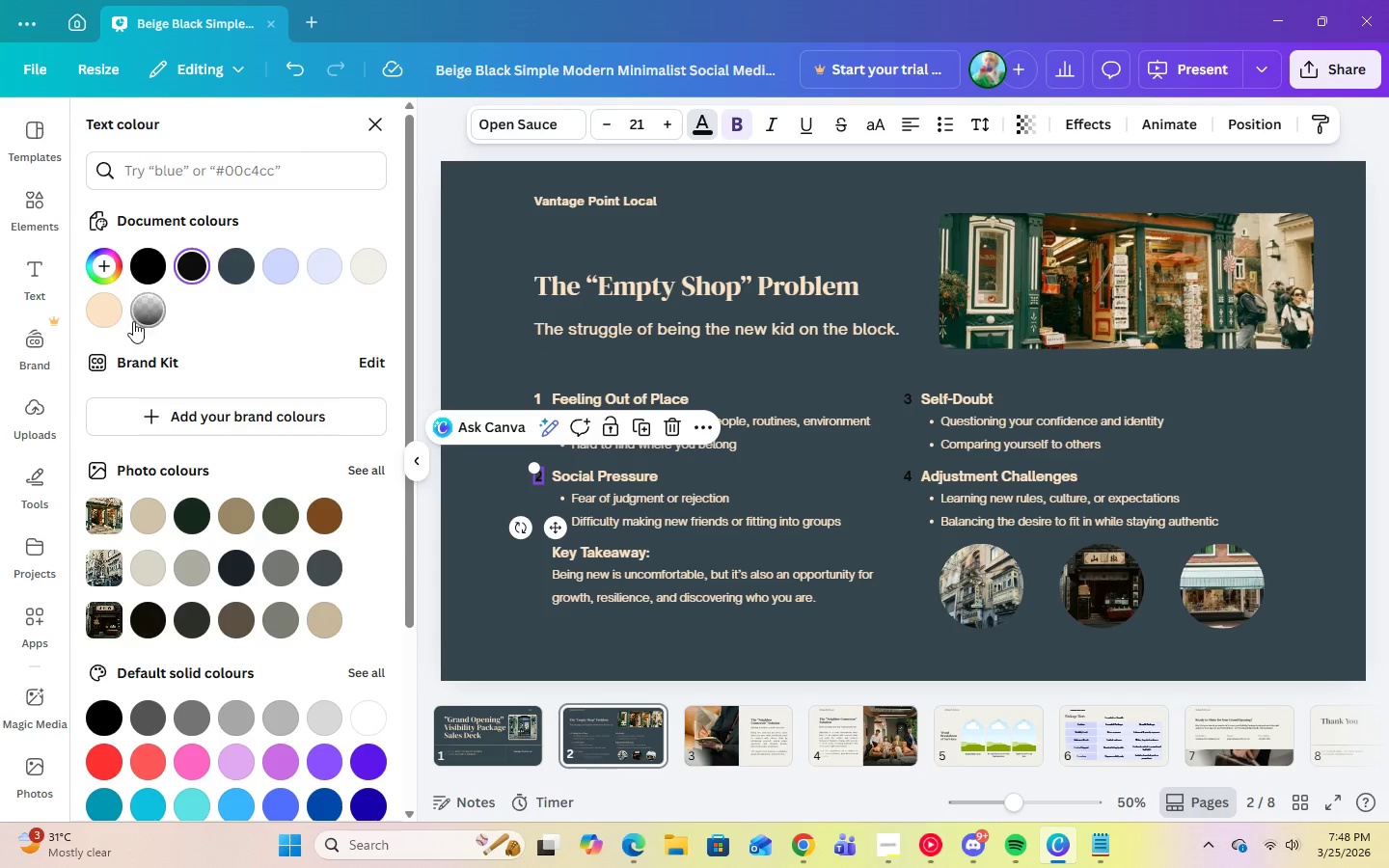 
left_click([112, 317])
 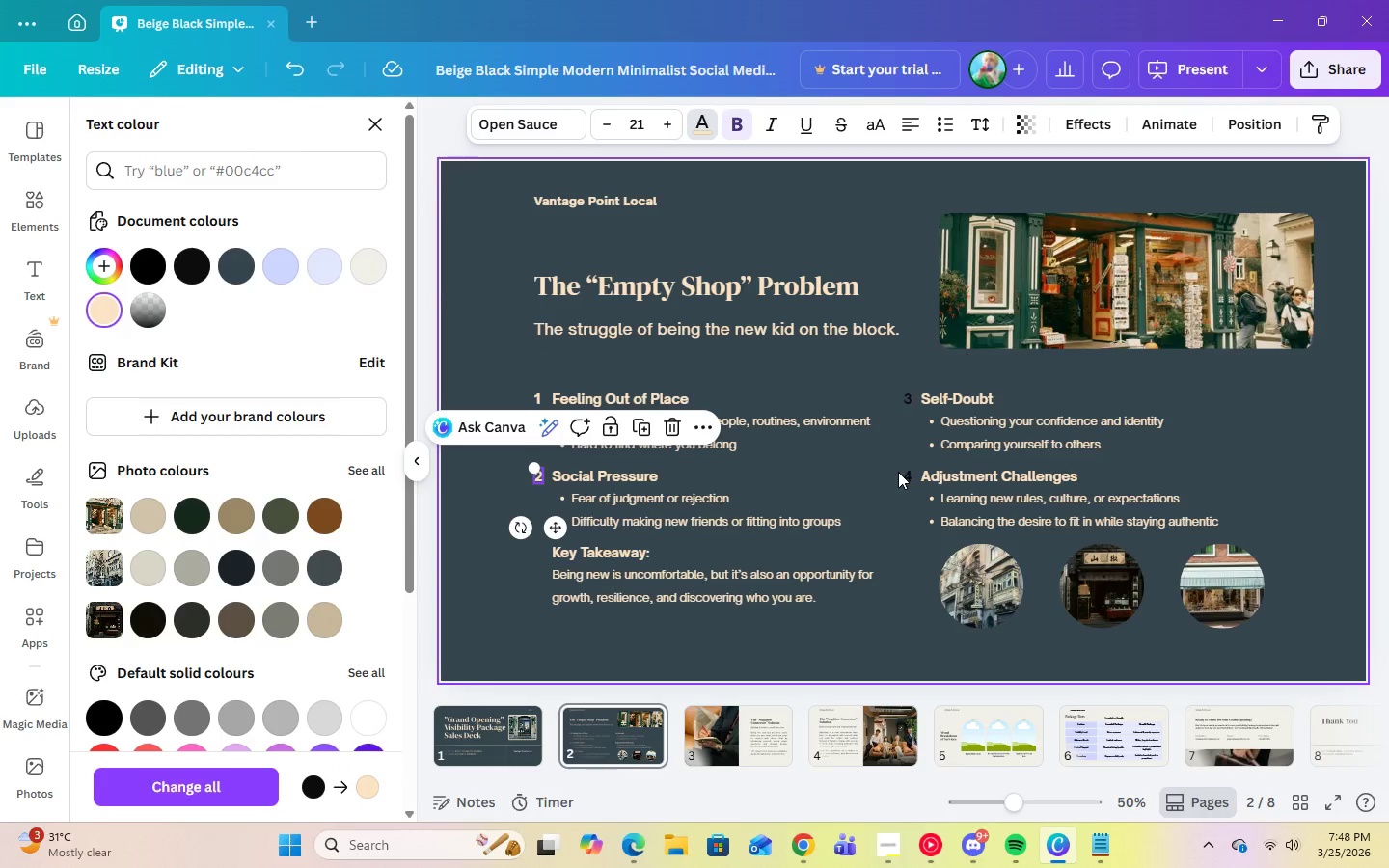 
left_click([908, 476])
 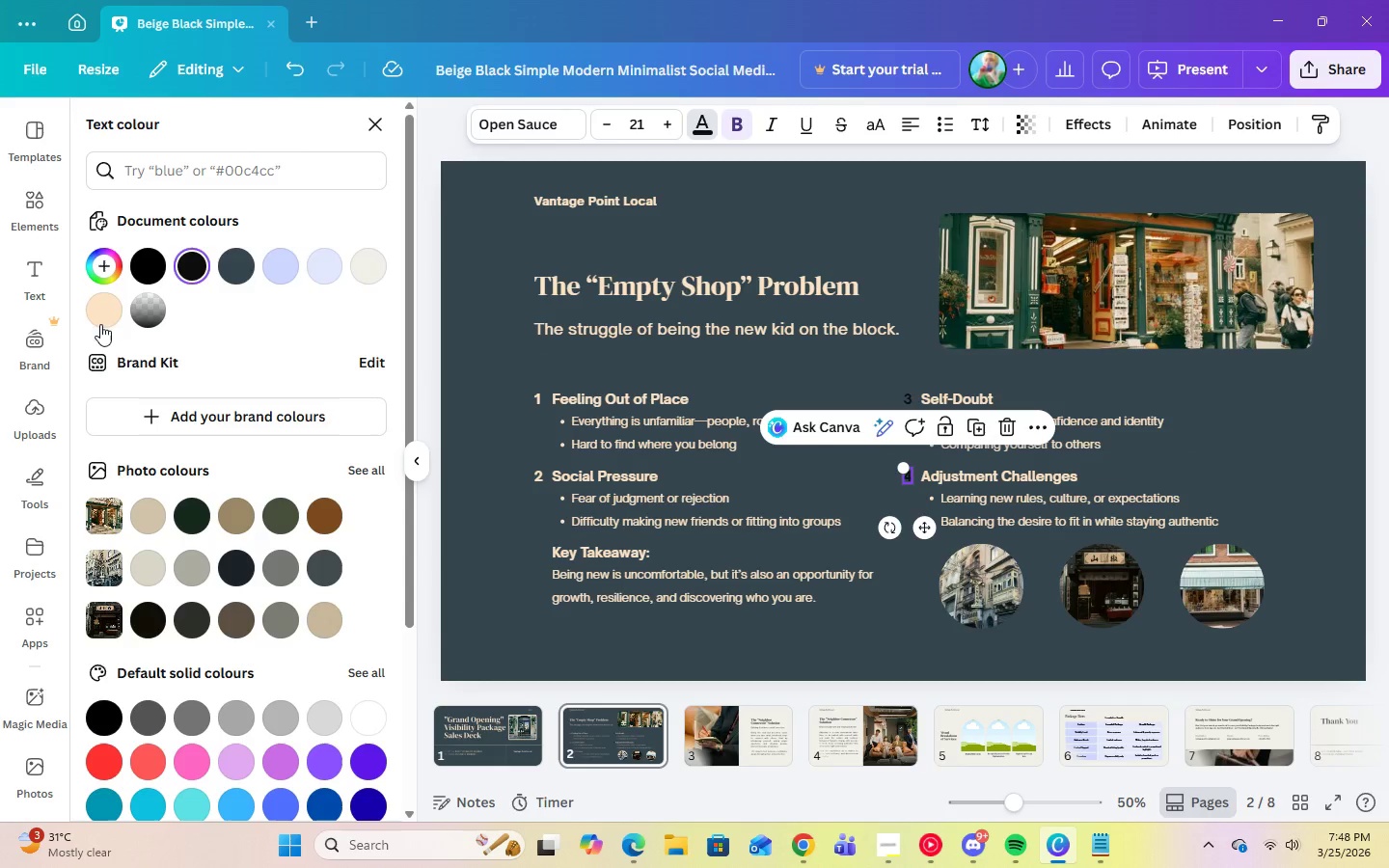 
left_click([100, 312])
 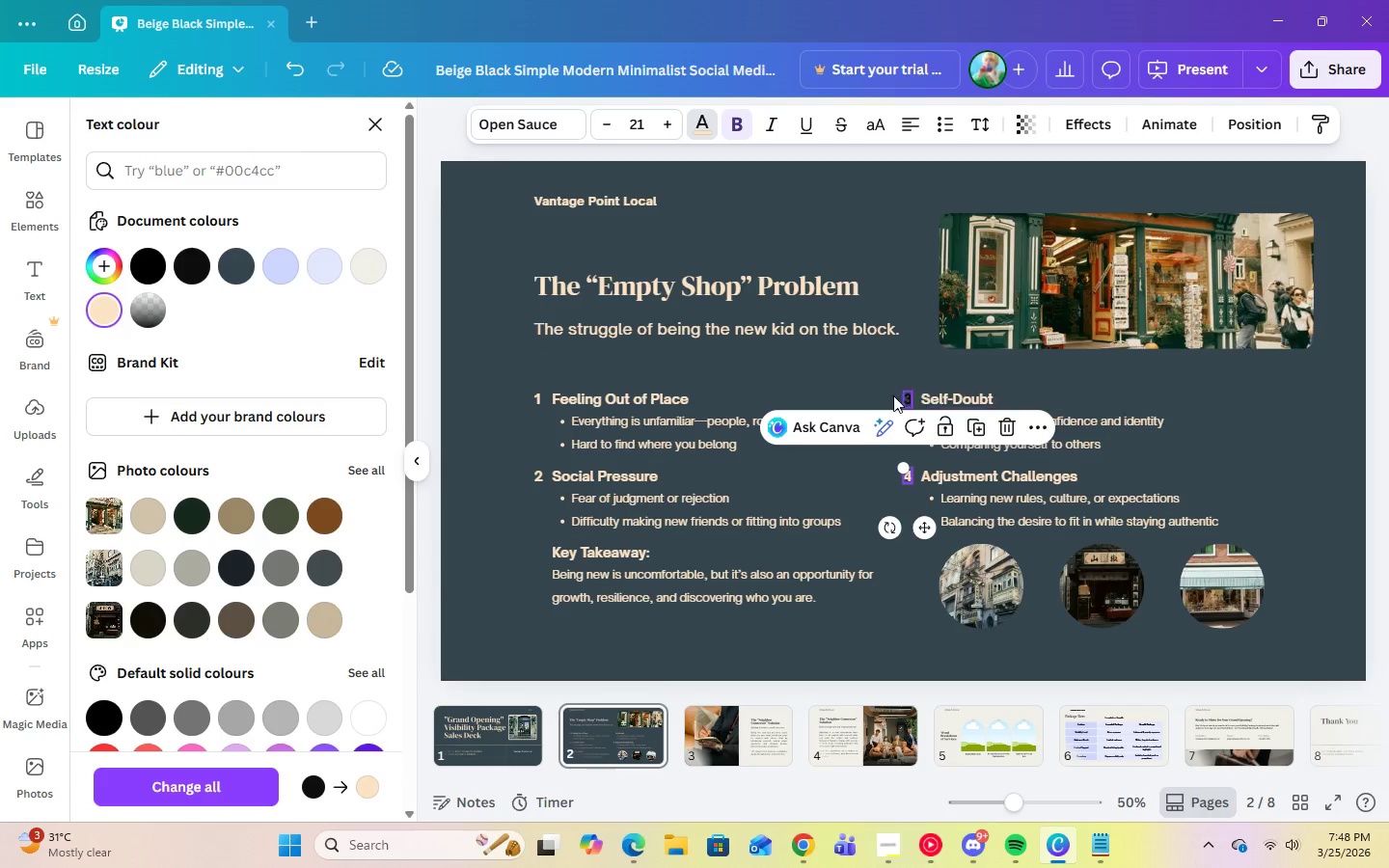 
left_click([907, 396])
 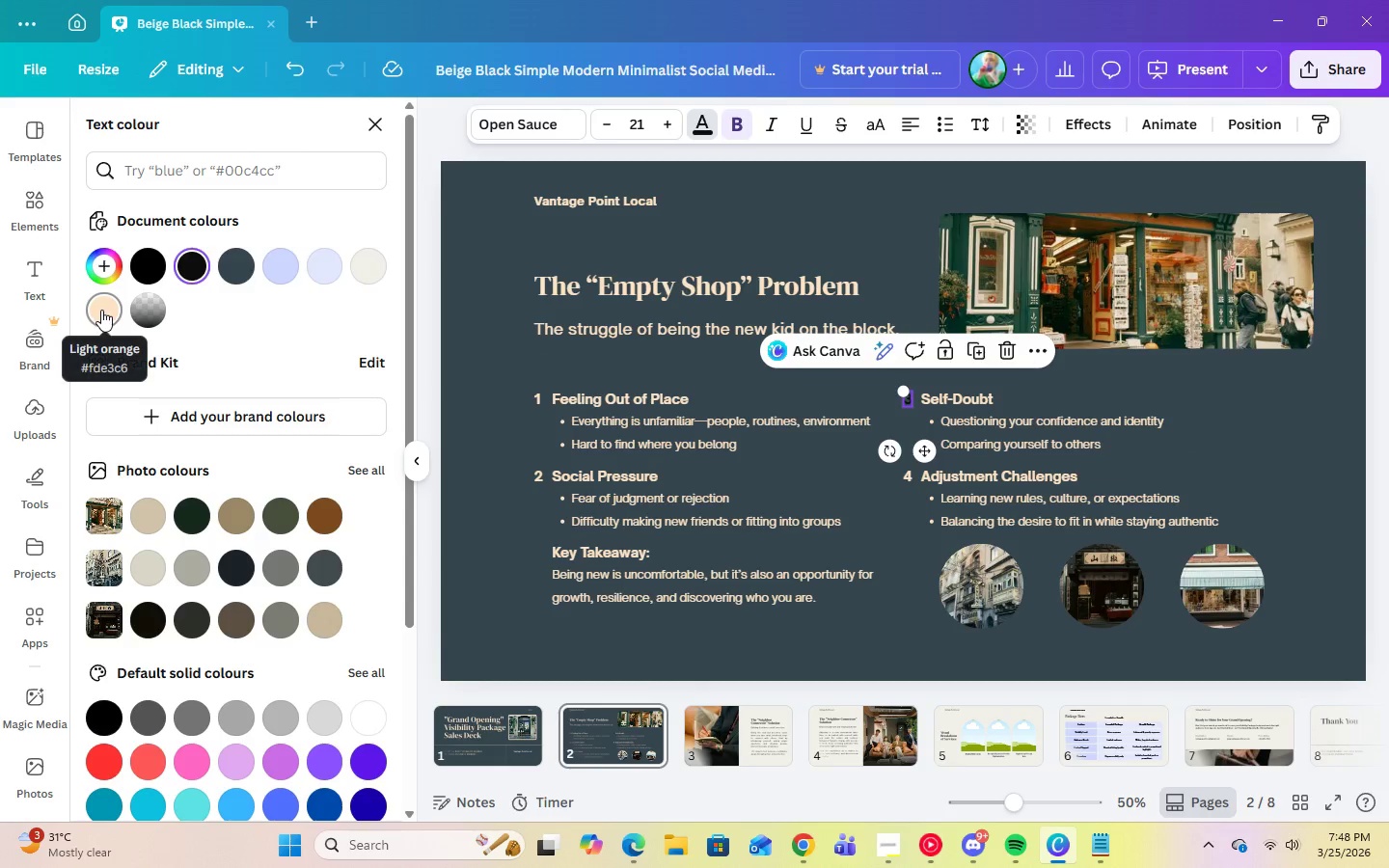 
left_click([101, 310])
 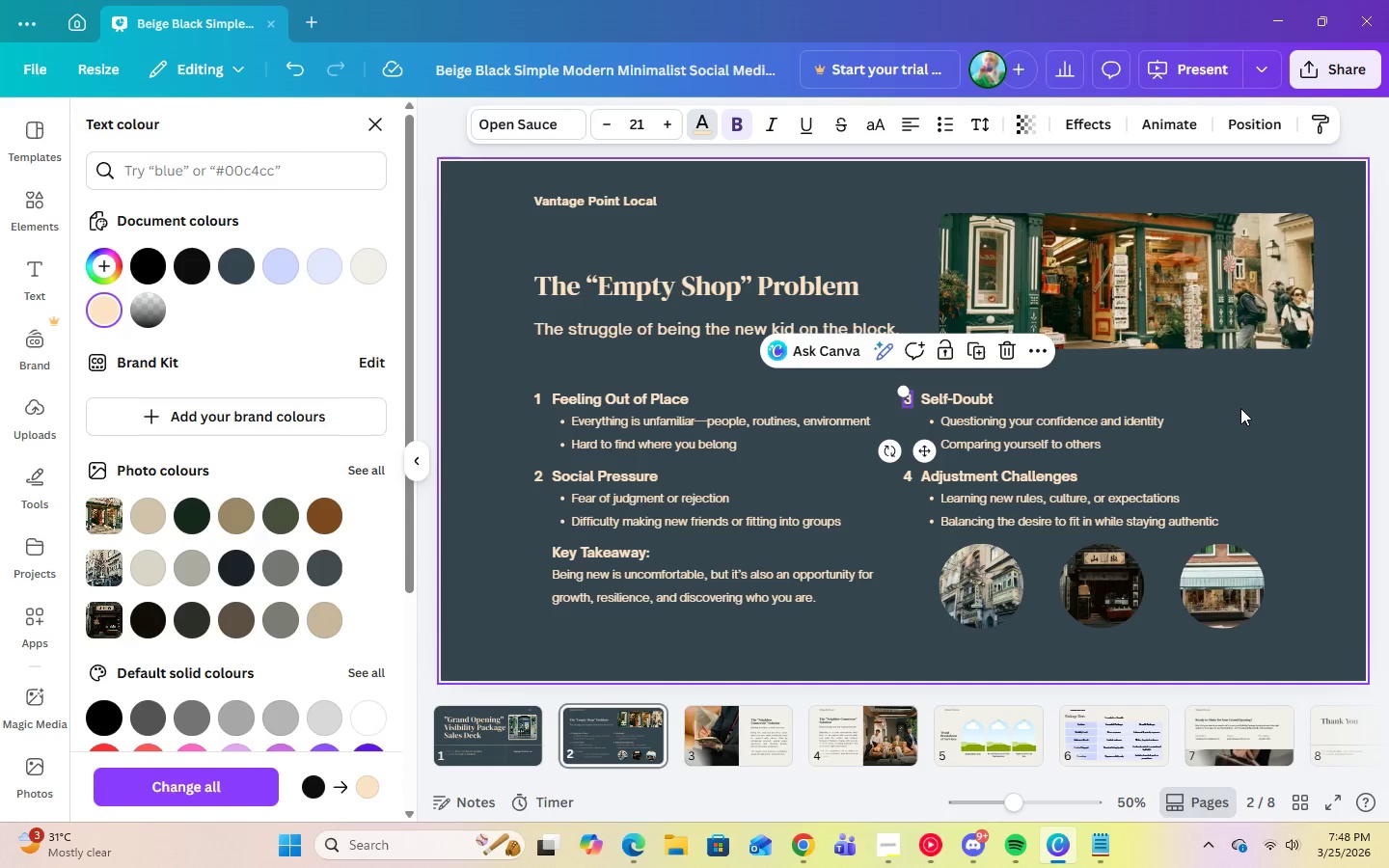 
left_click([1240, 408])
 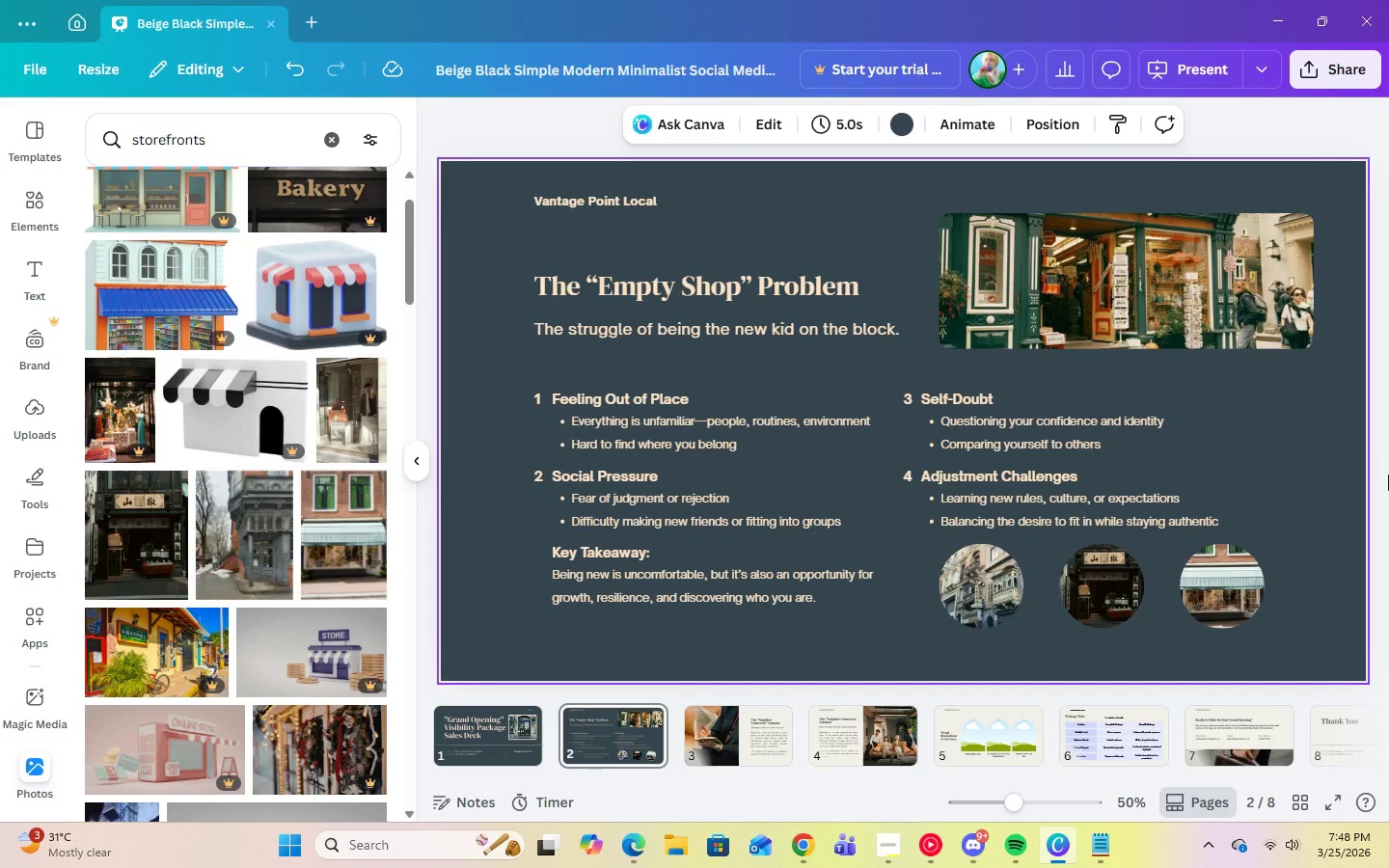 
left_click([525, 721])
 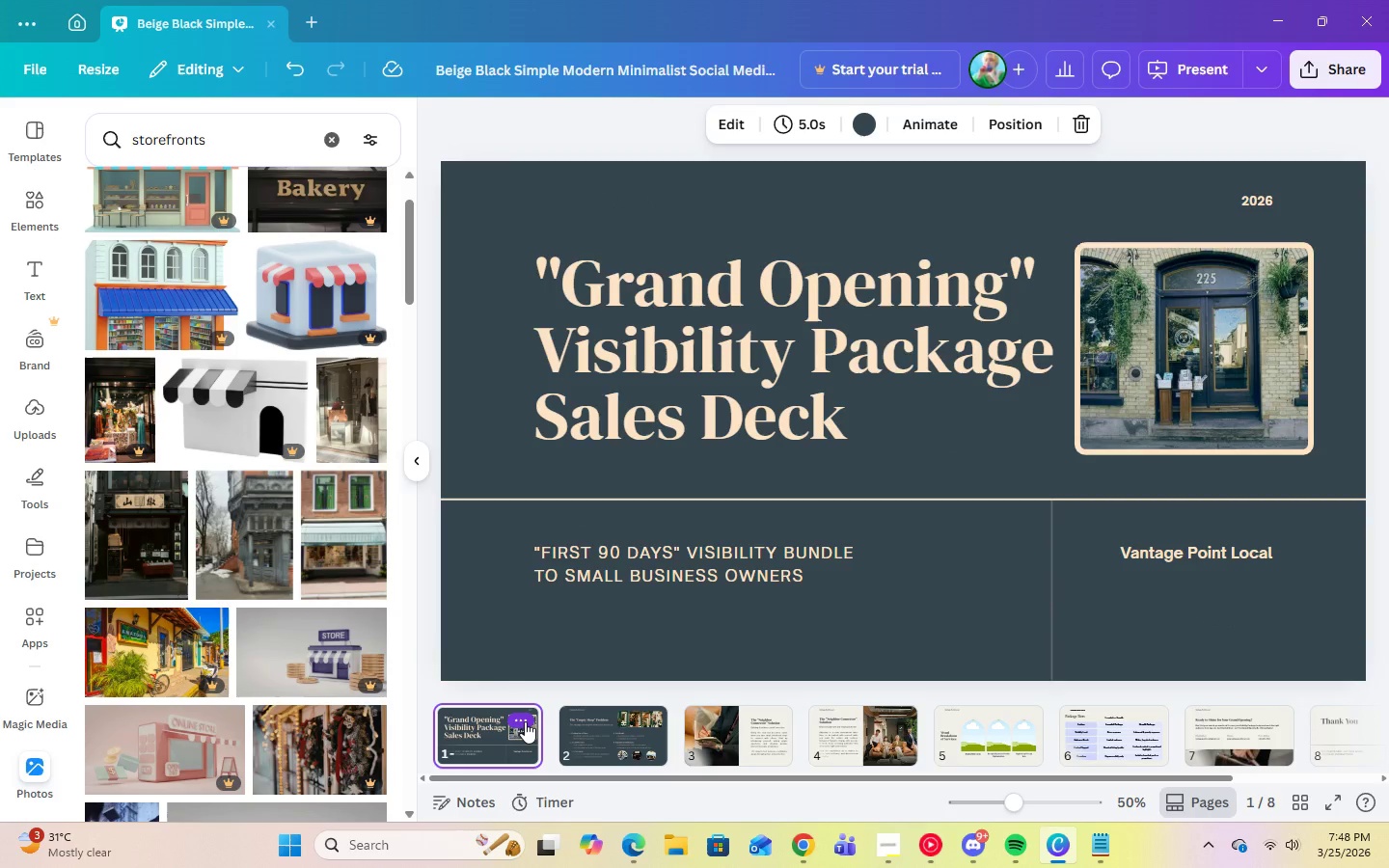 
left_click([659, 725])
 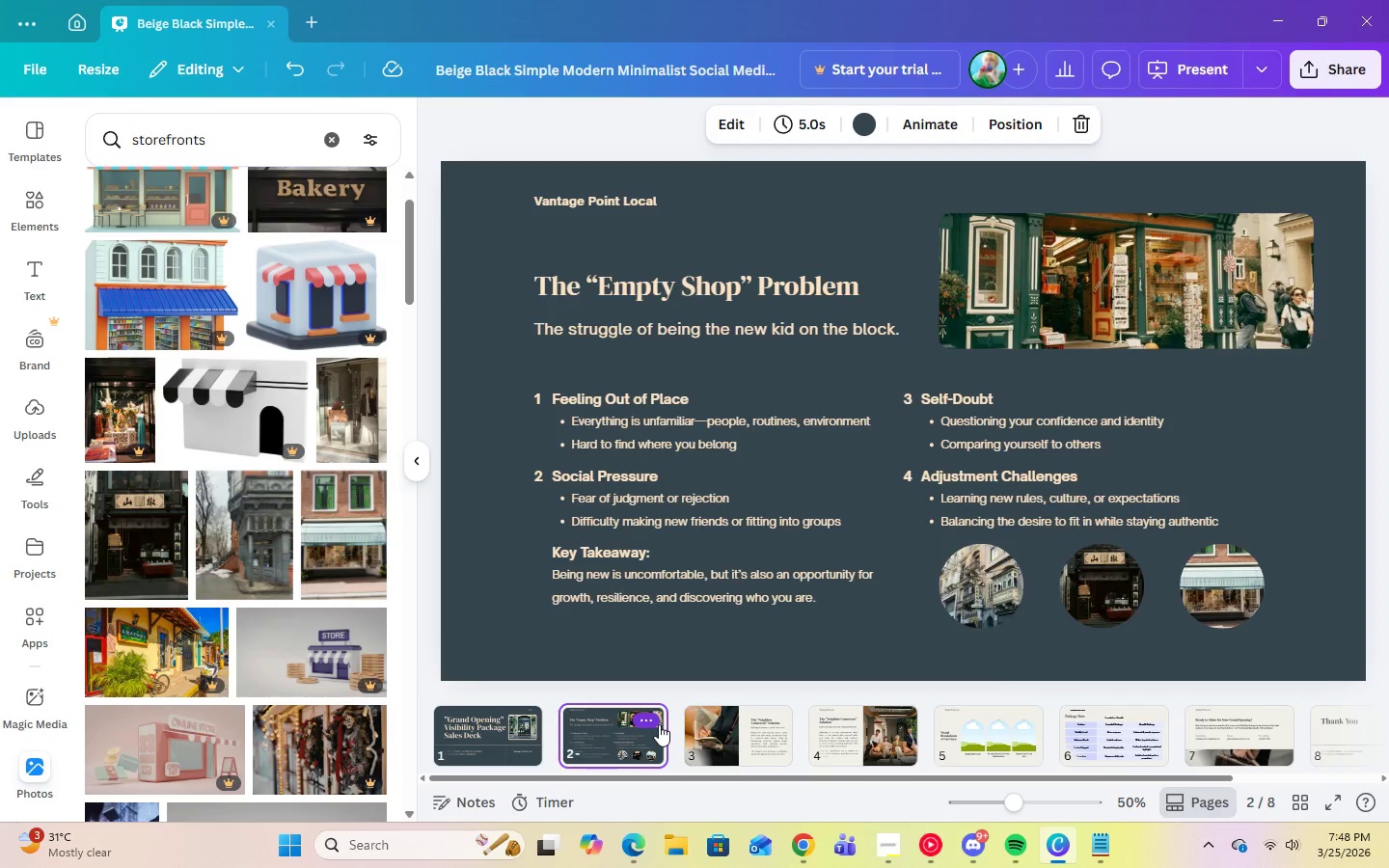 
left_click([1115, 581])
 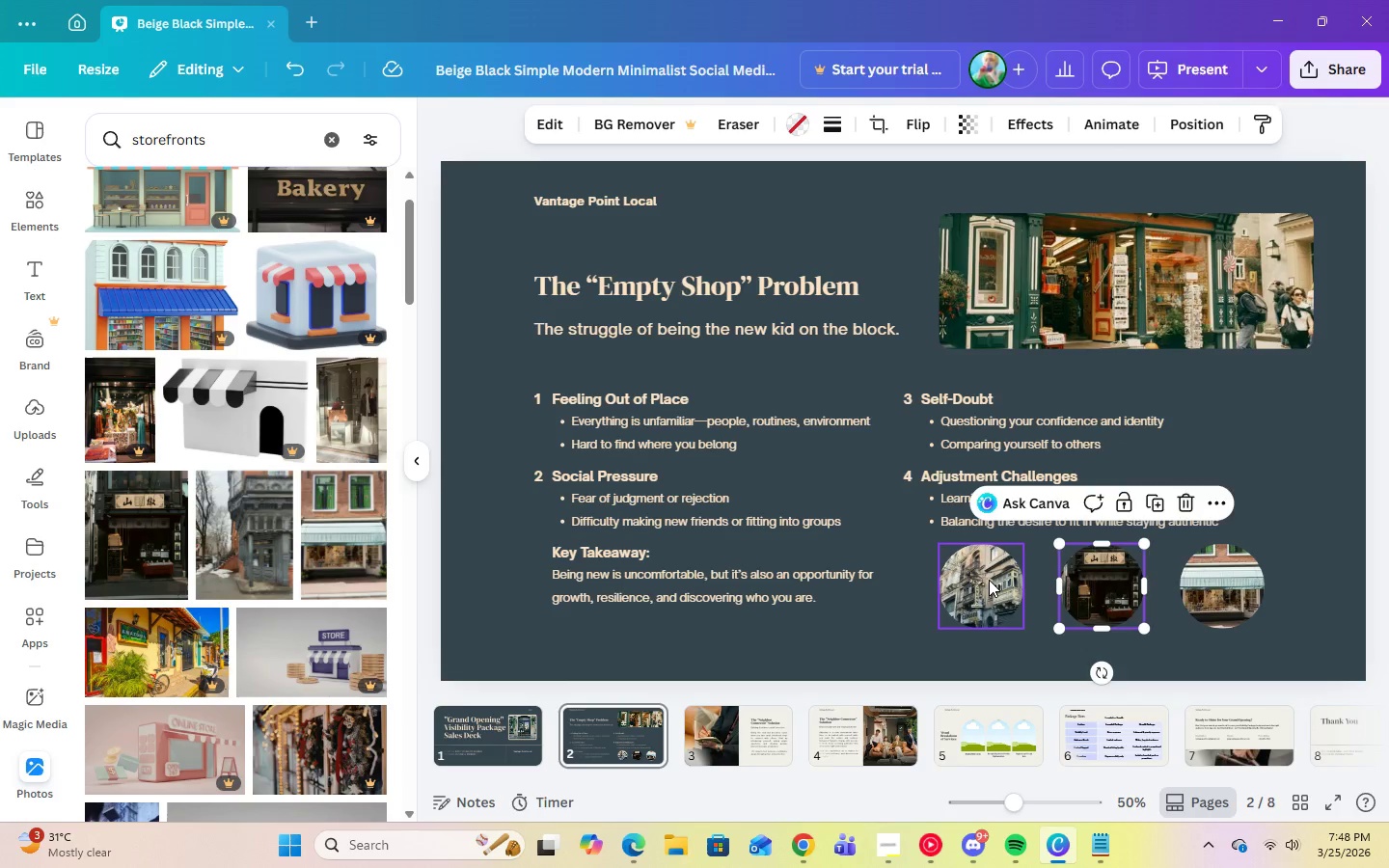 
left_click([989, 580])
 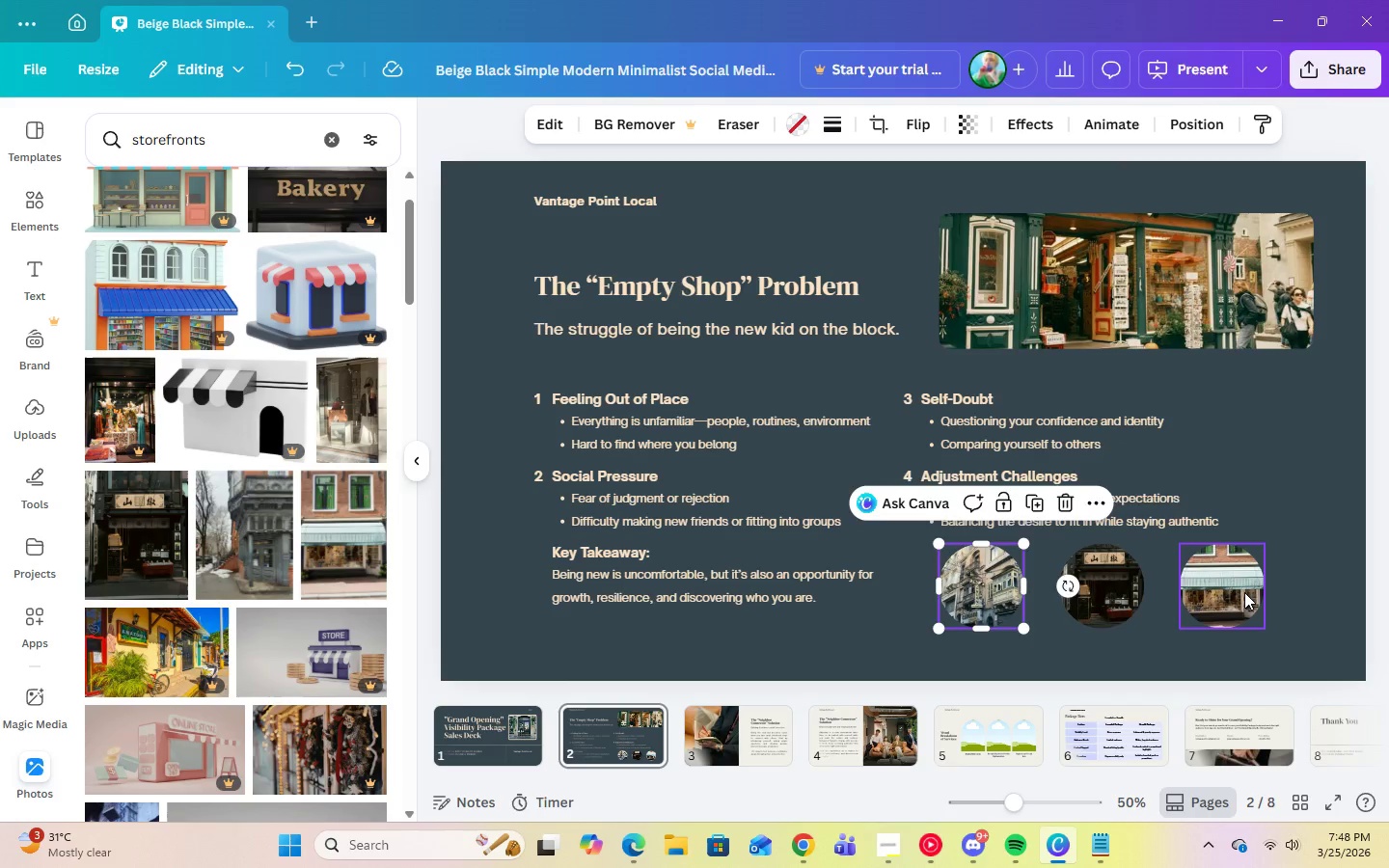 
left_click([1244, 592])
 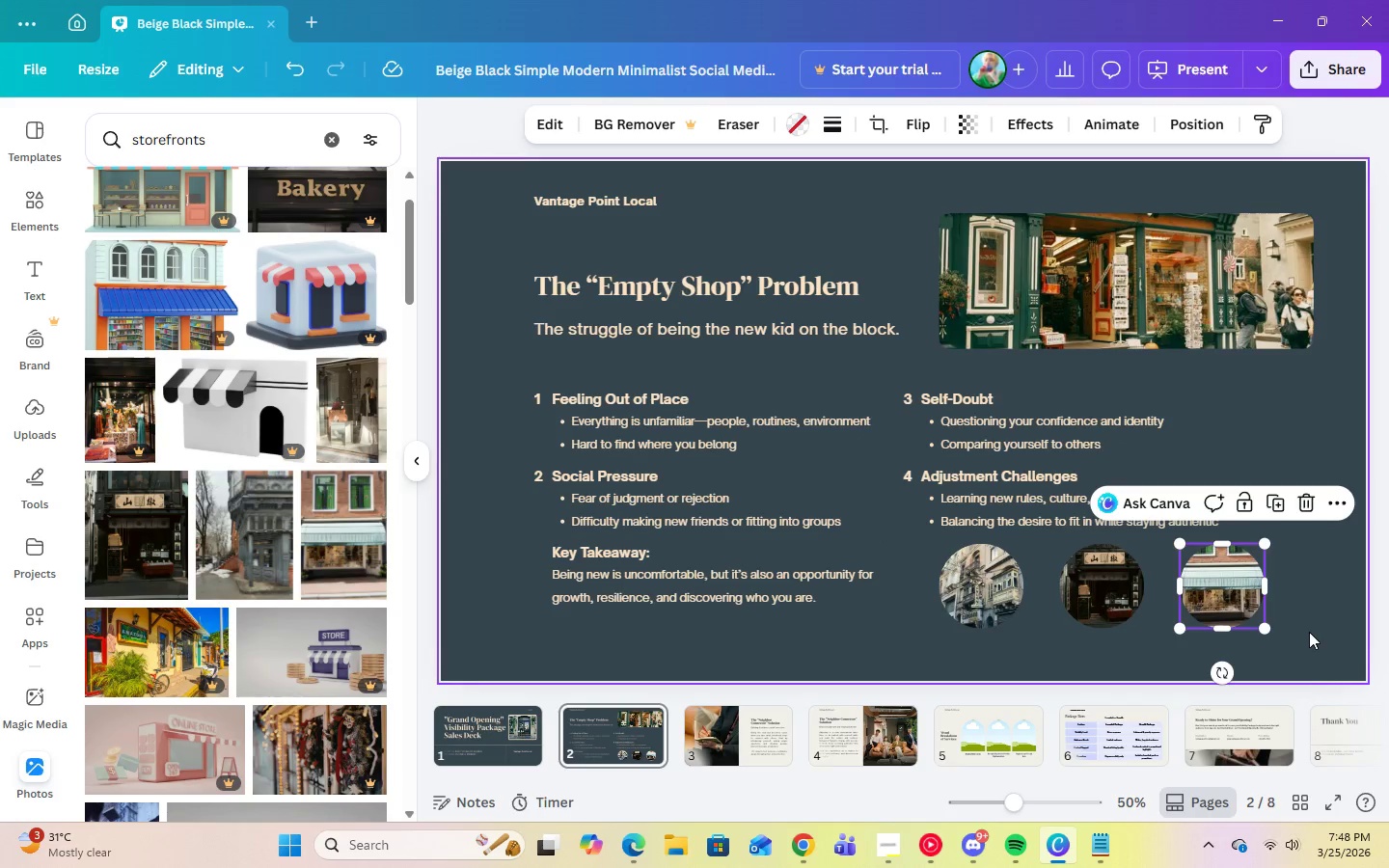 
left_click([1309, 632])
 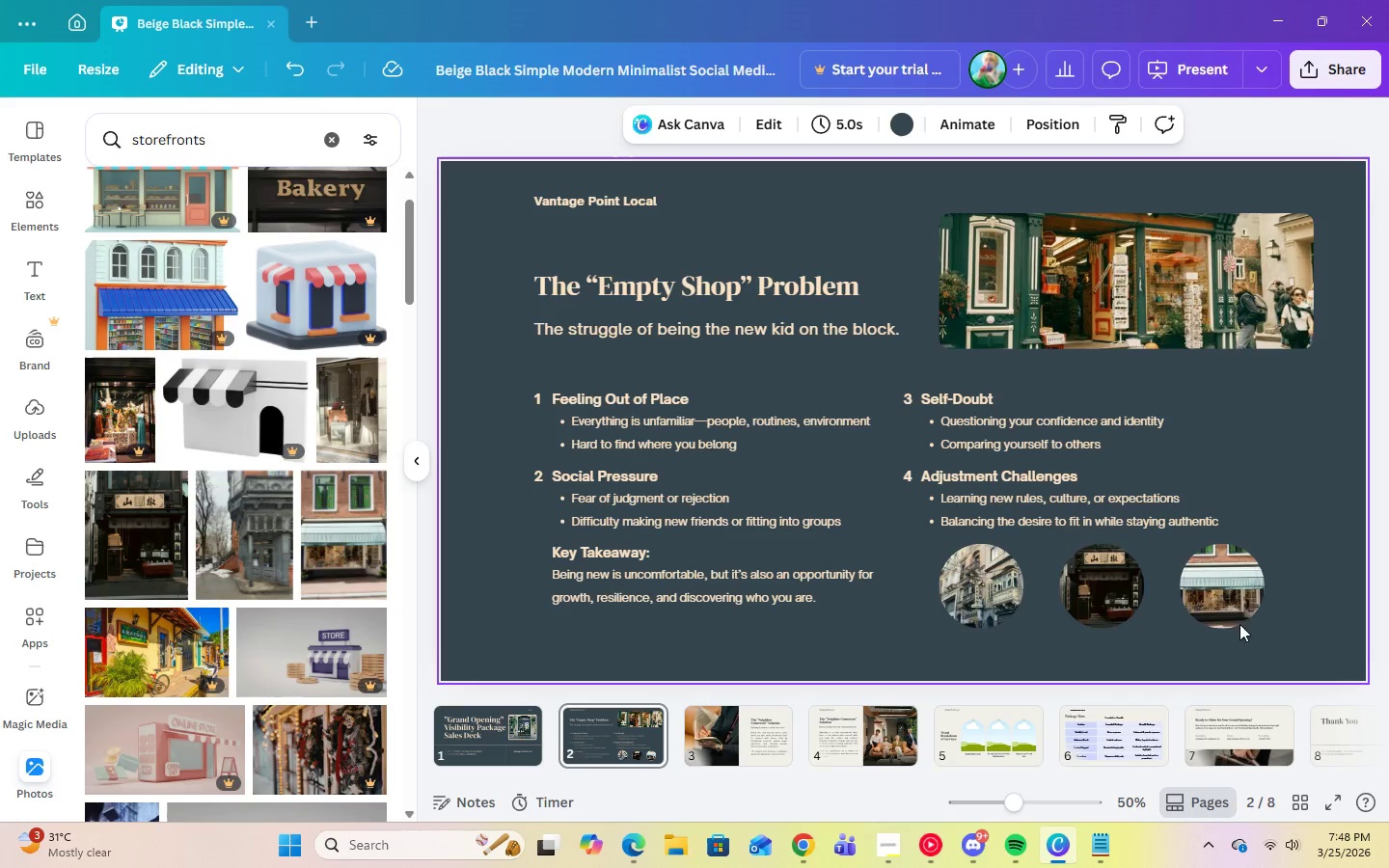 
left_click([1081, 591])
 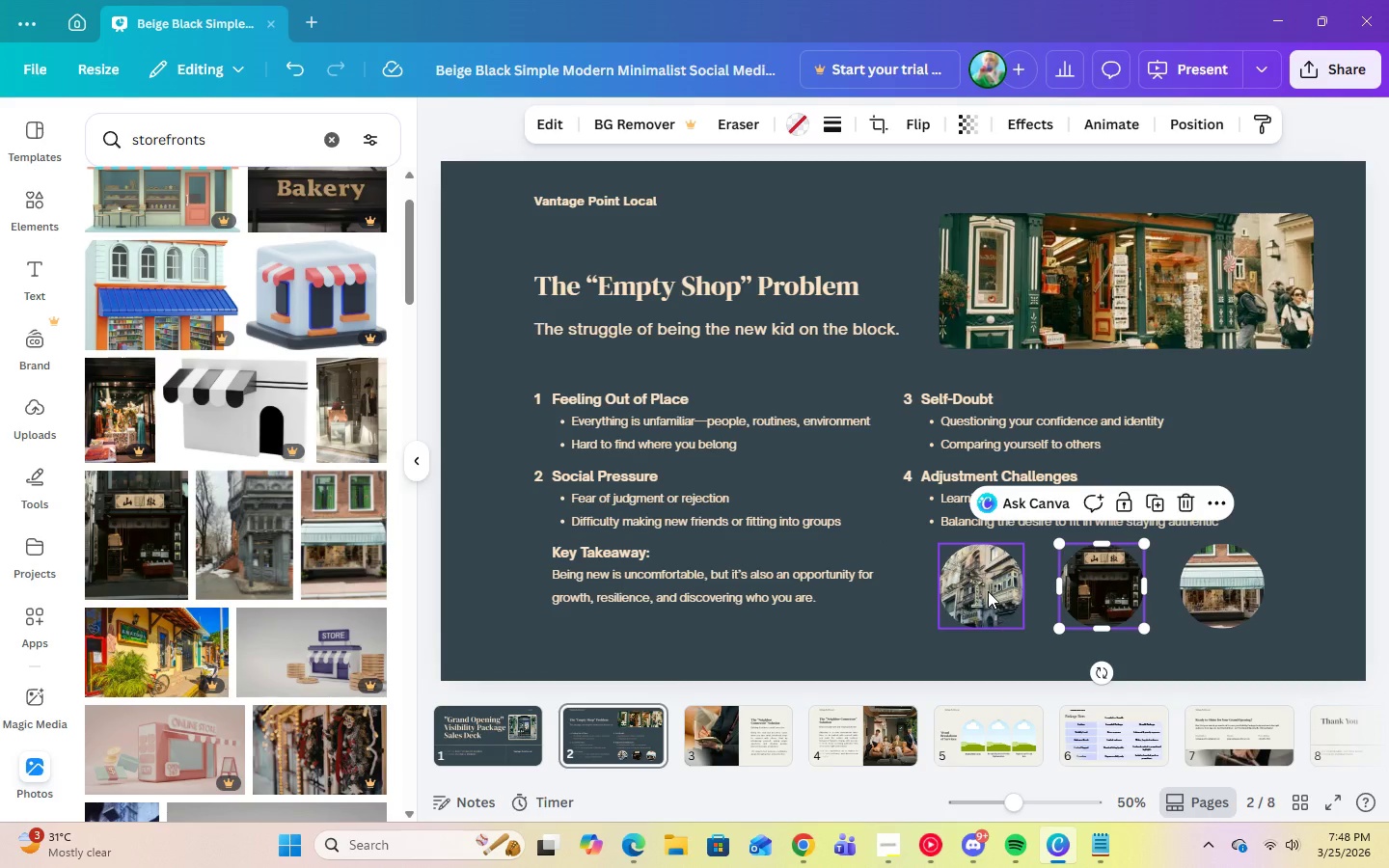 
left_click([988, 591])
 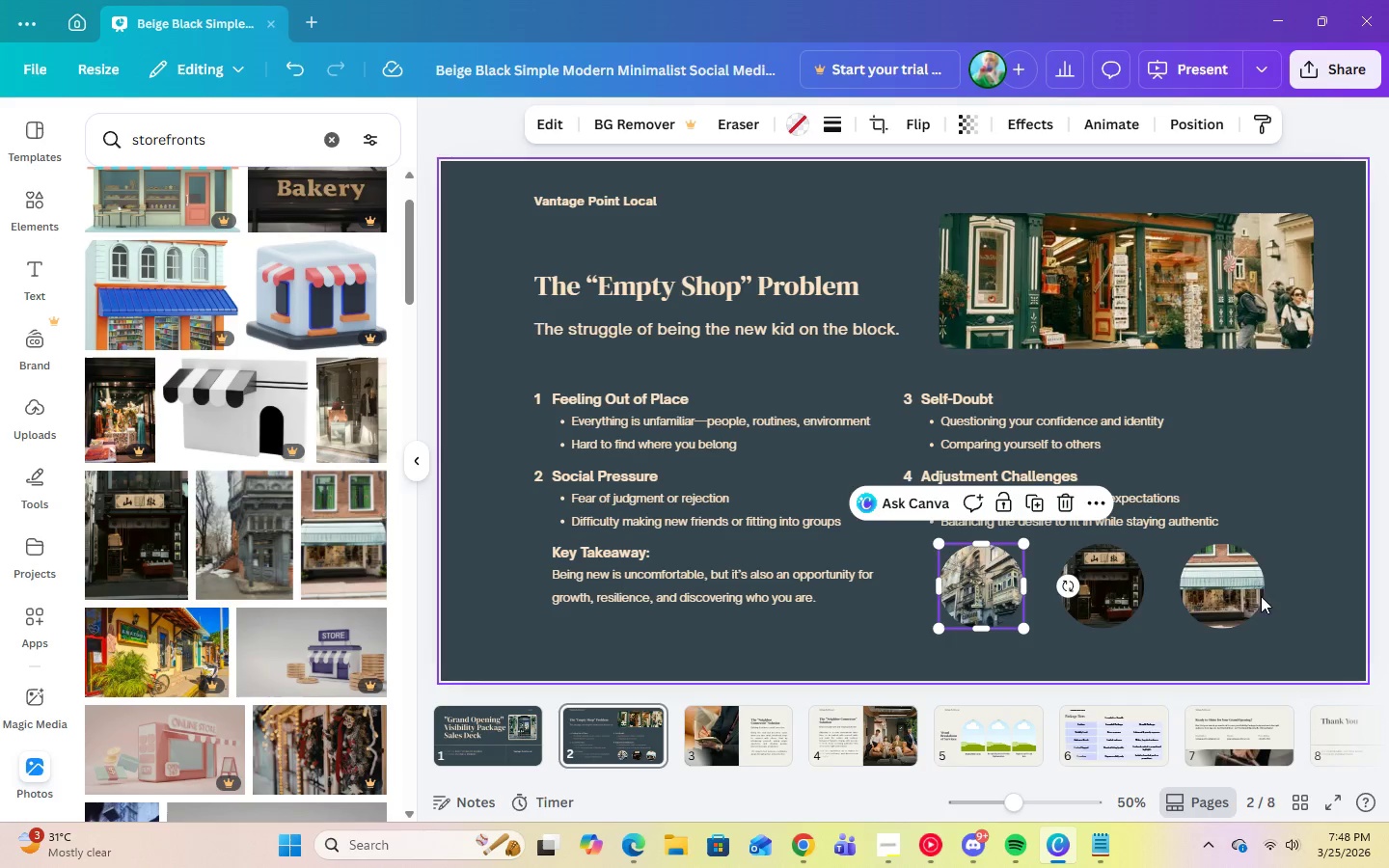 
left_click([1234, 593])
 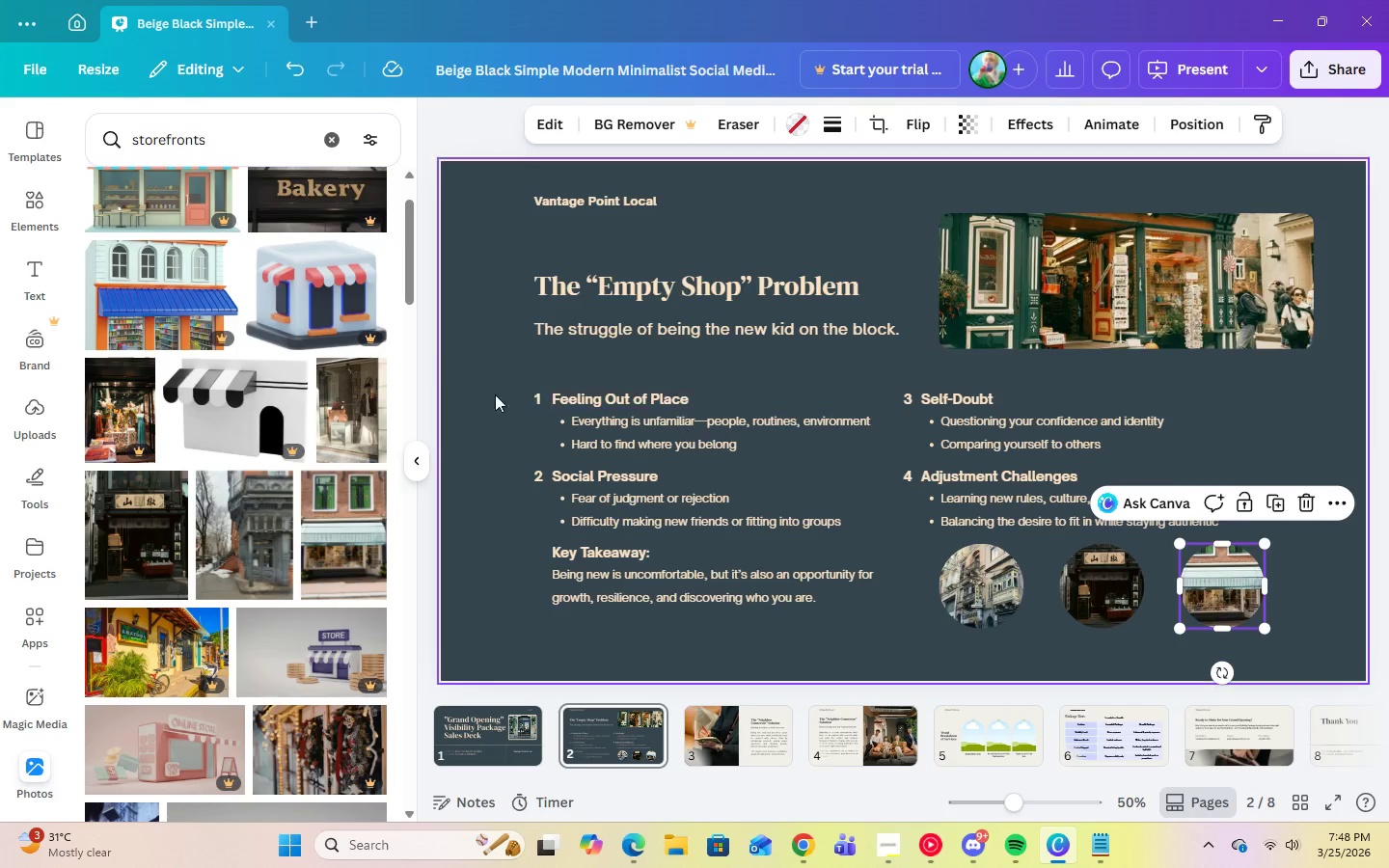 
left_click([419, 454])
 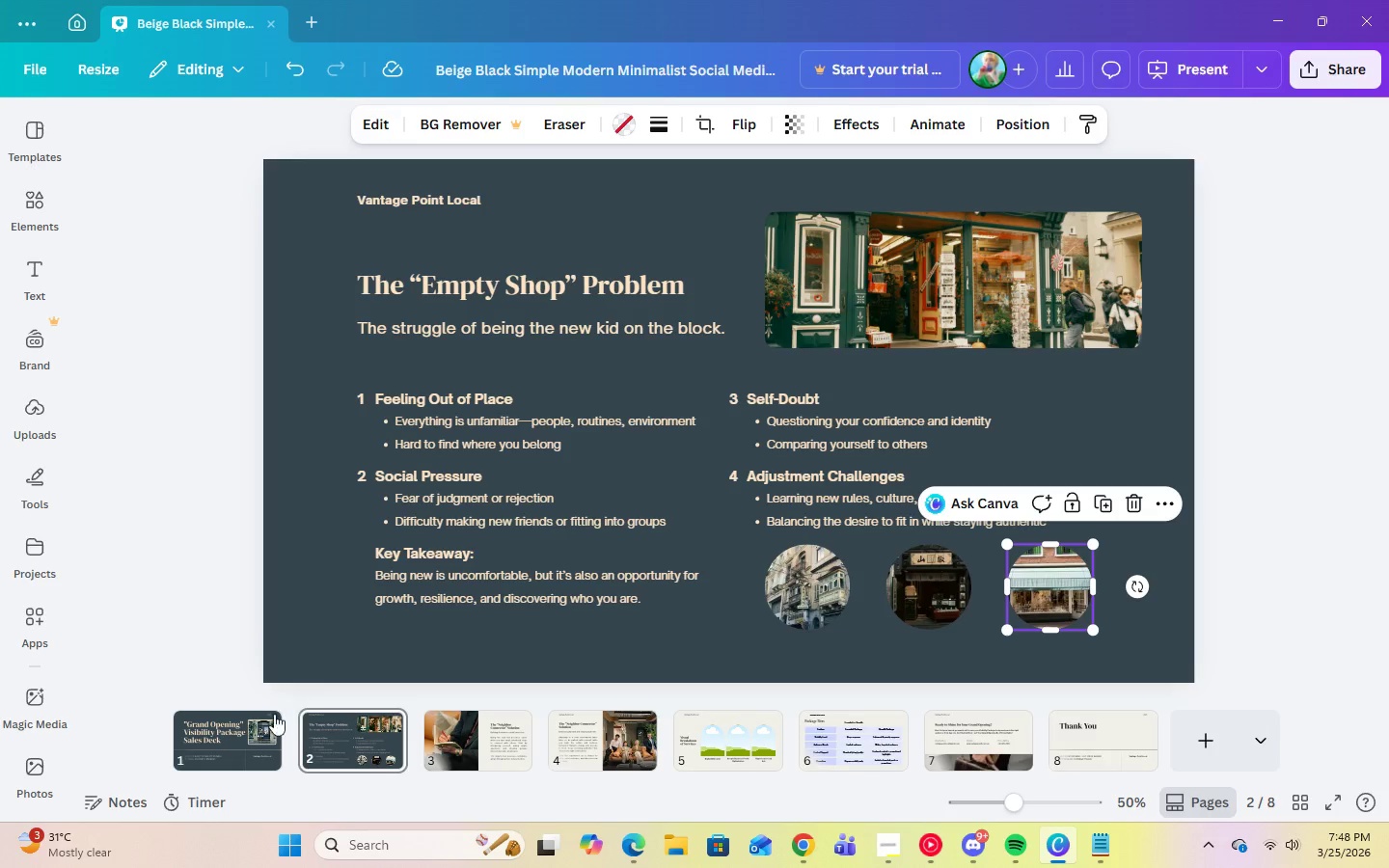 
left_click([262, 726])
 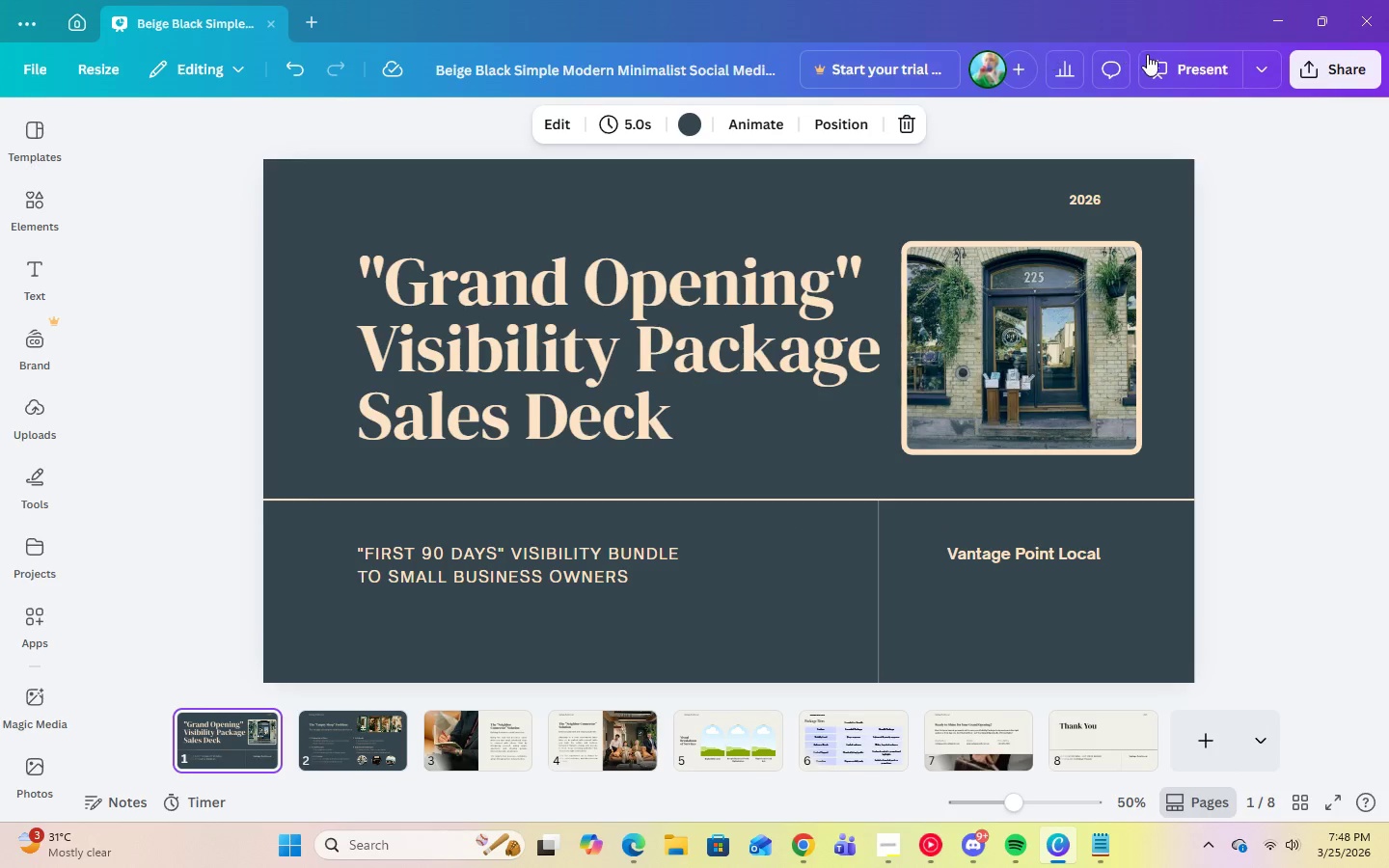 
left_click([1172, 65])
 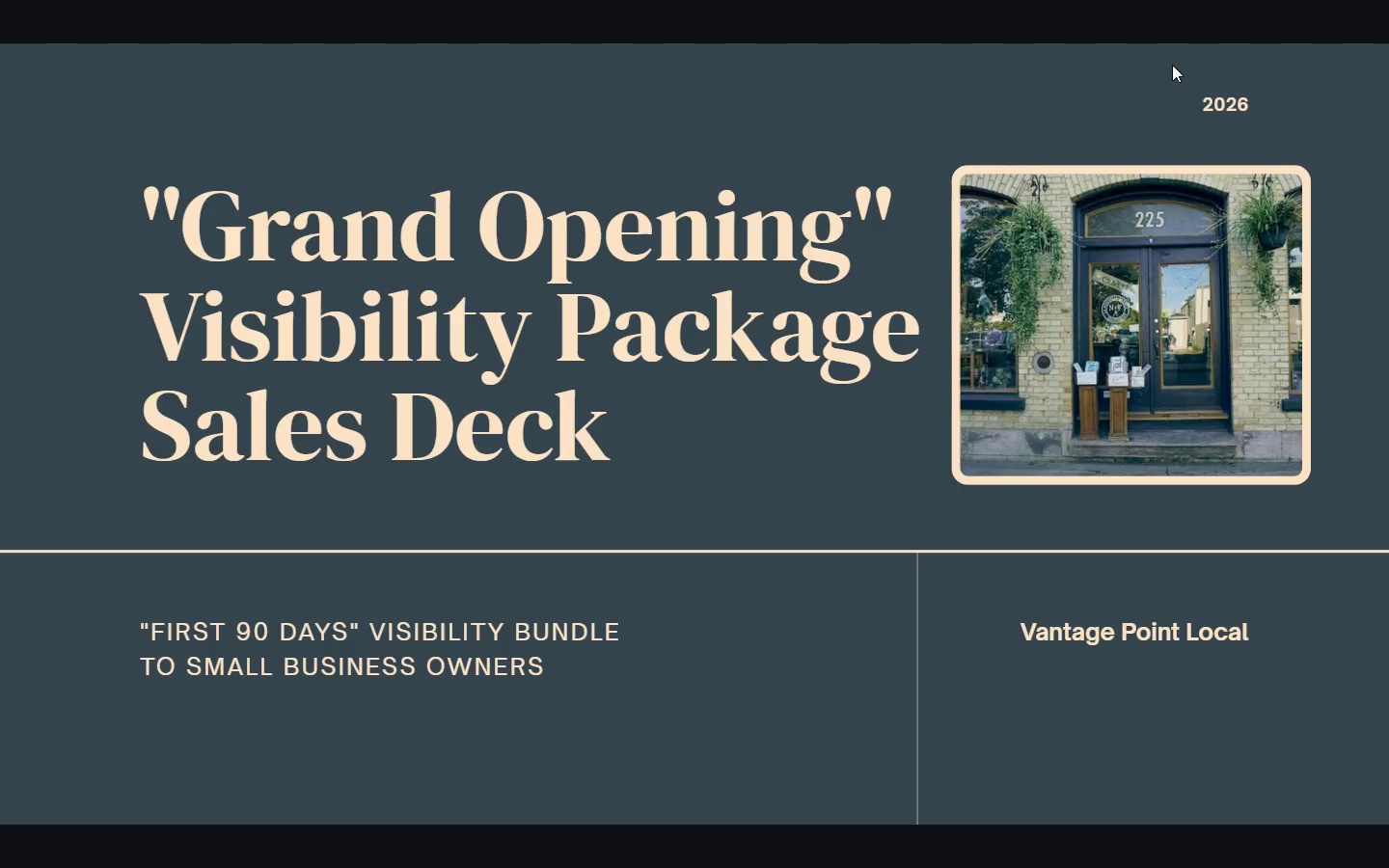 
wait(7.28)
 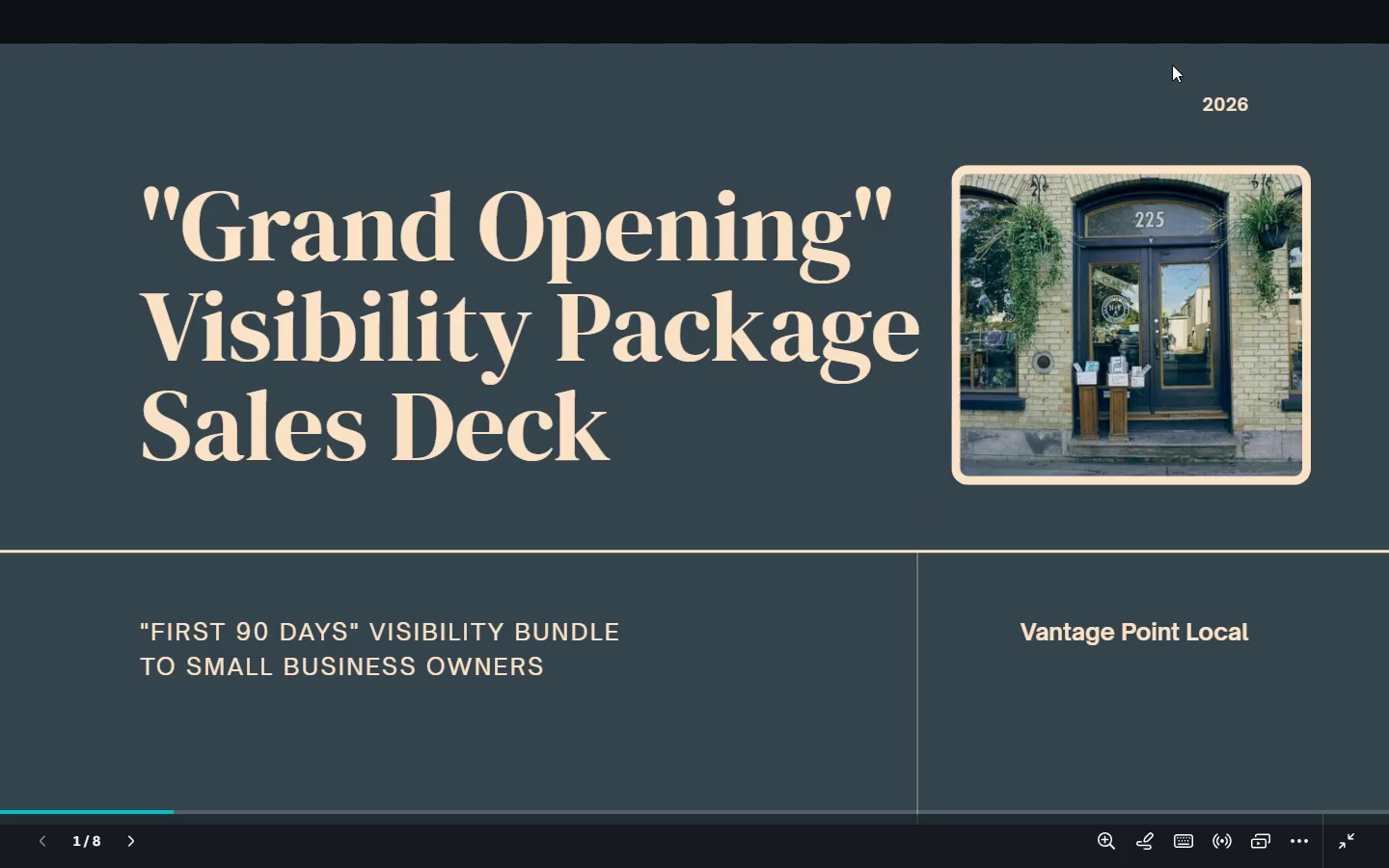 
key(ArrowRight)
 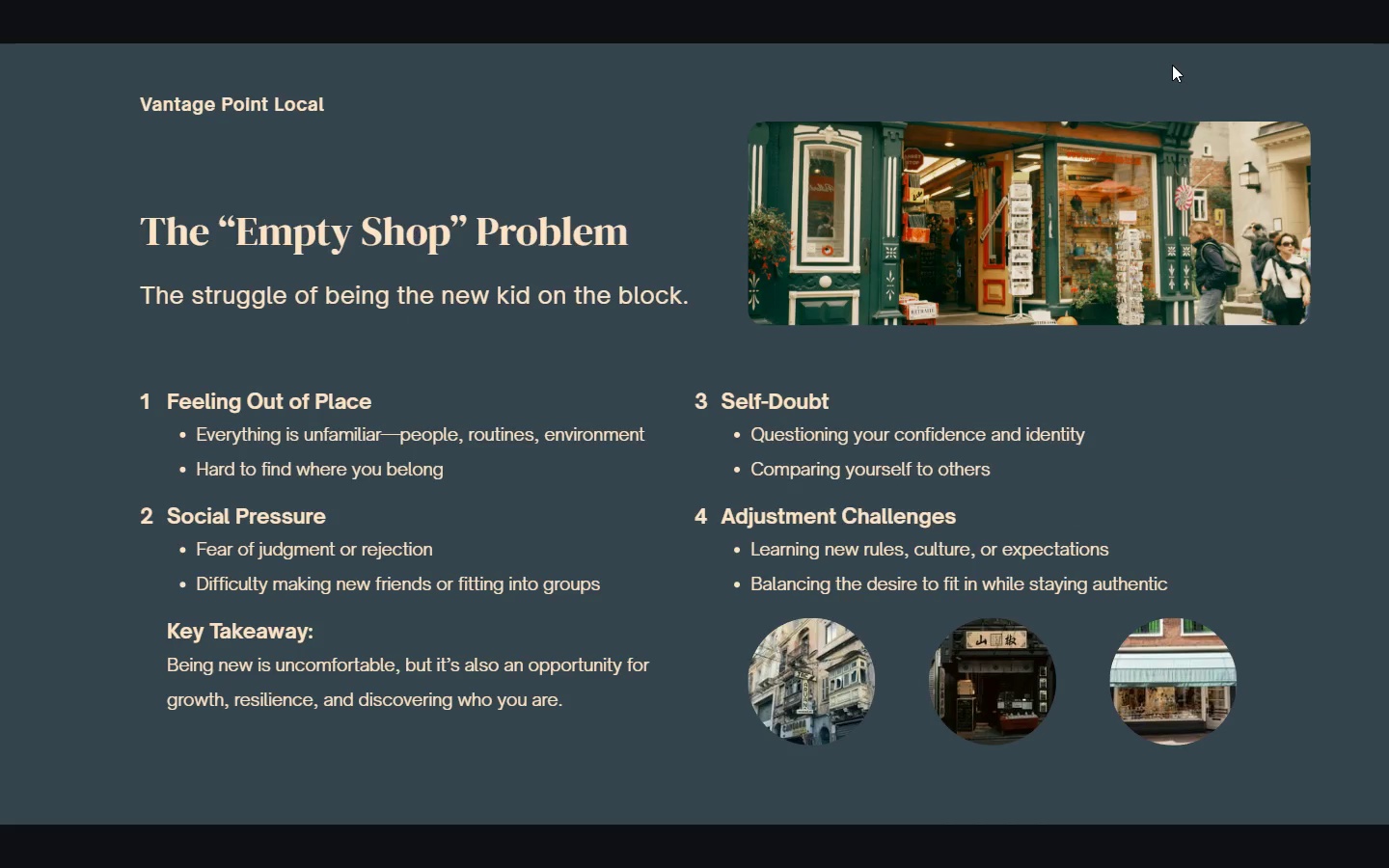 
wait(6.64)
 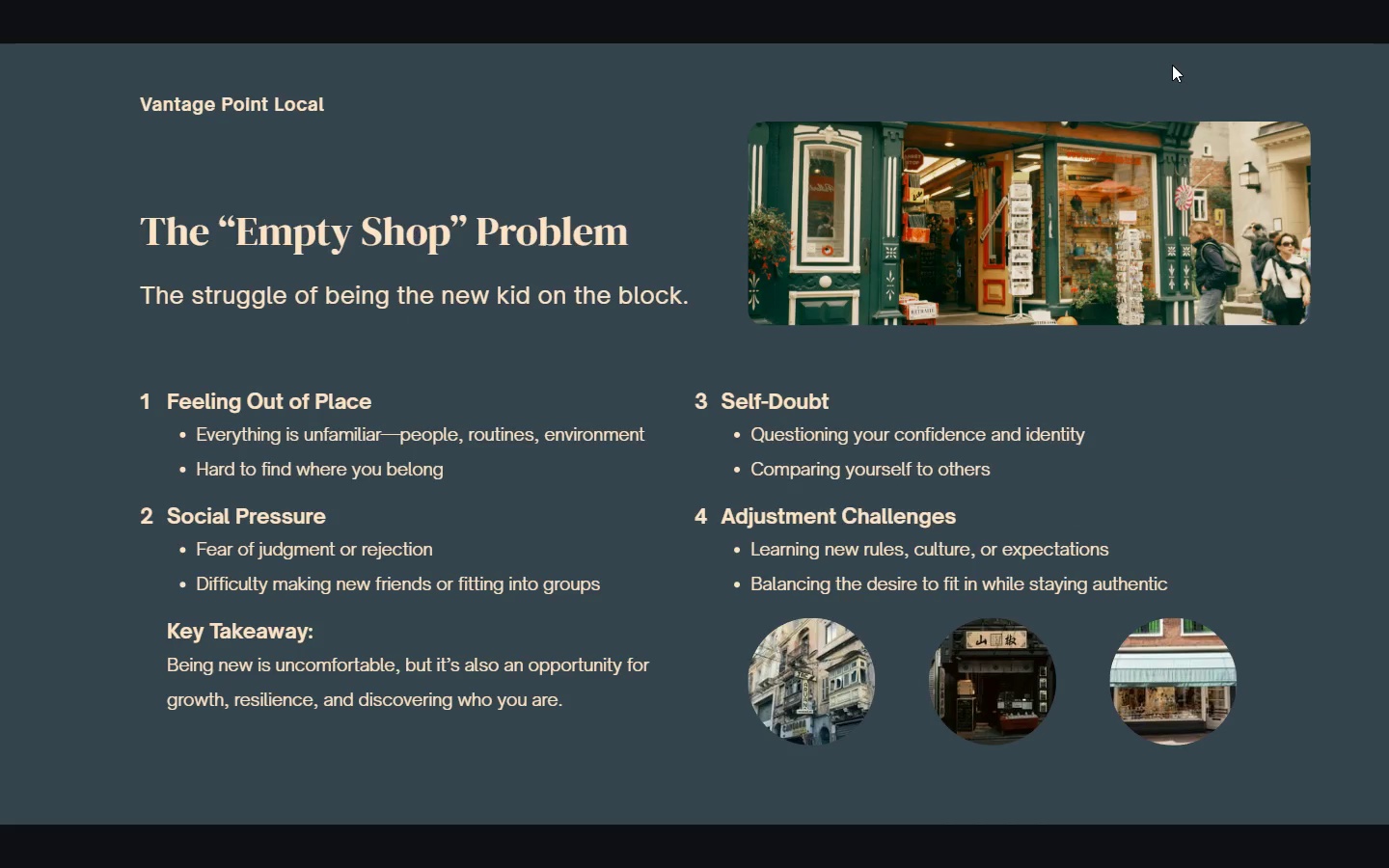 
key(ArrowRight)
 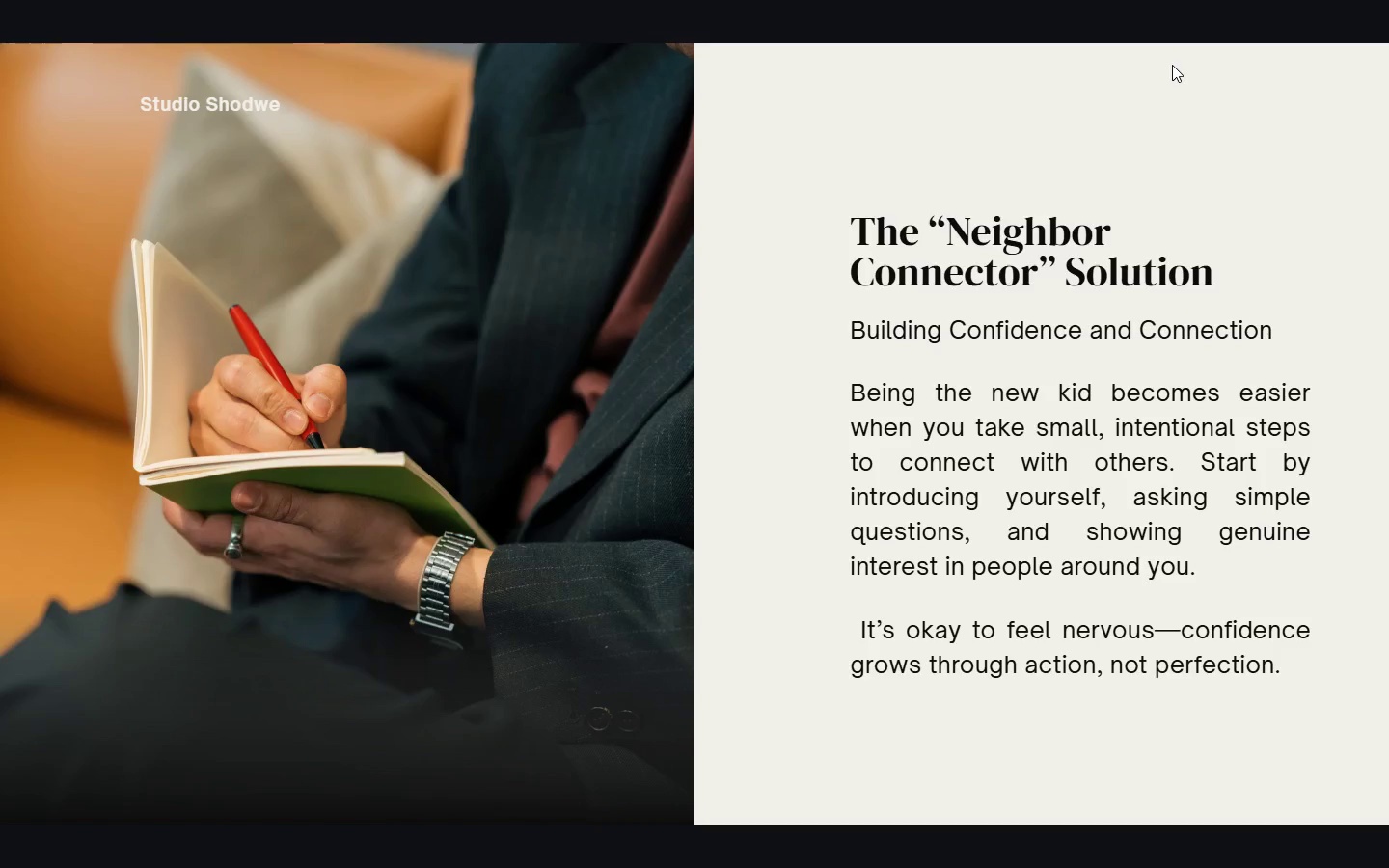 
key(Escape)
 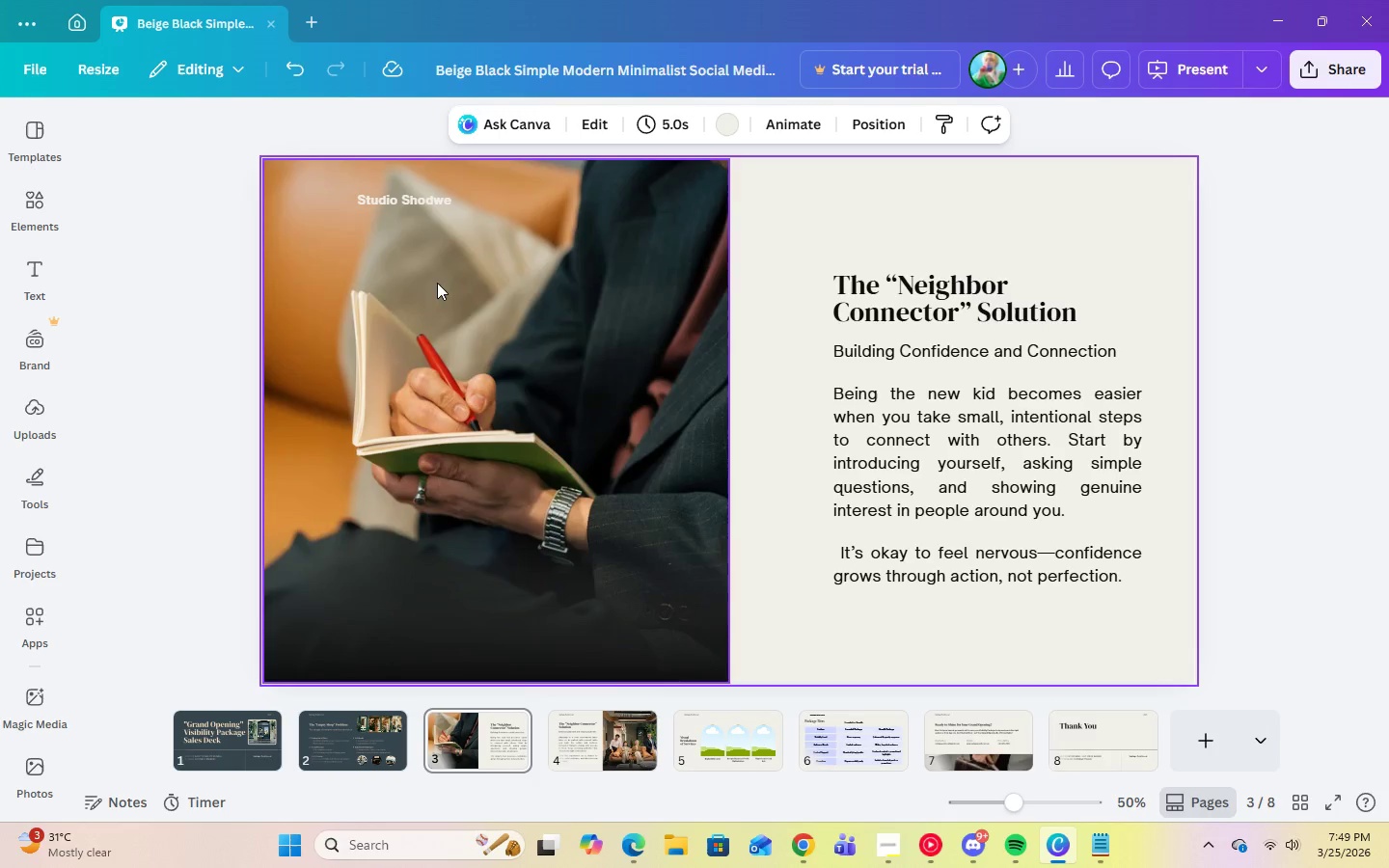 
left_click([414, 203])
 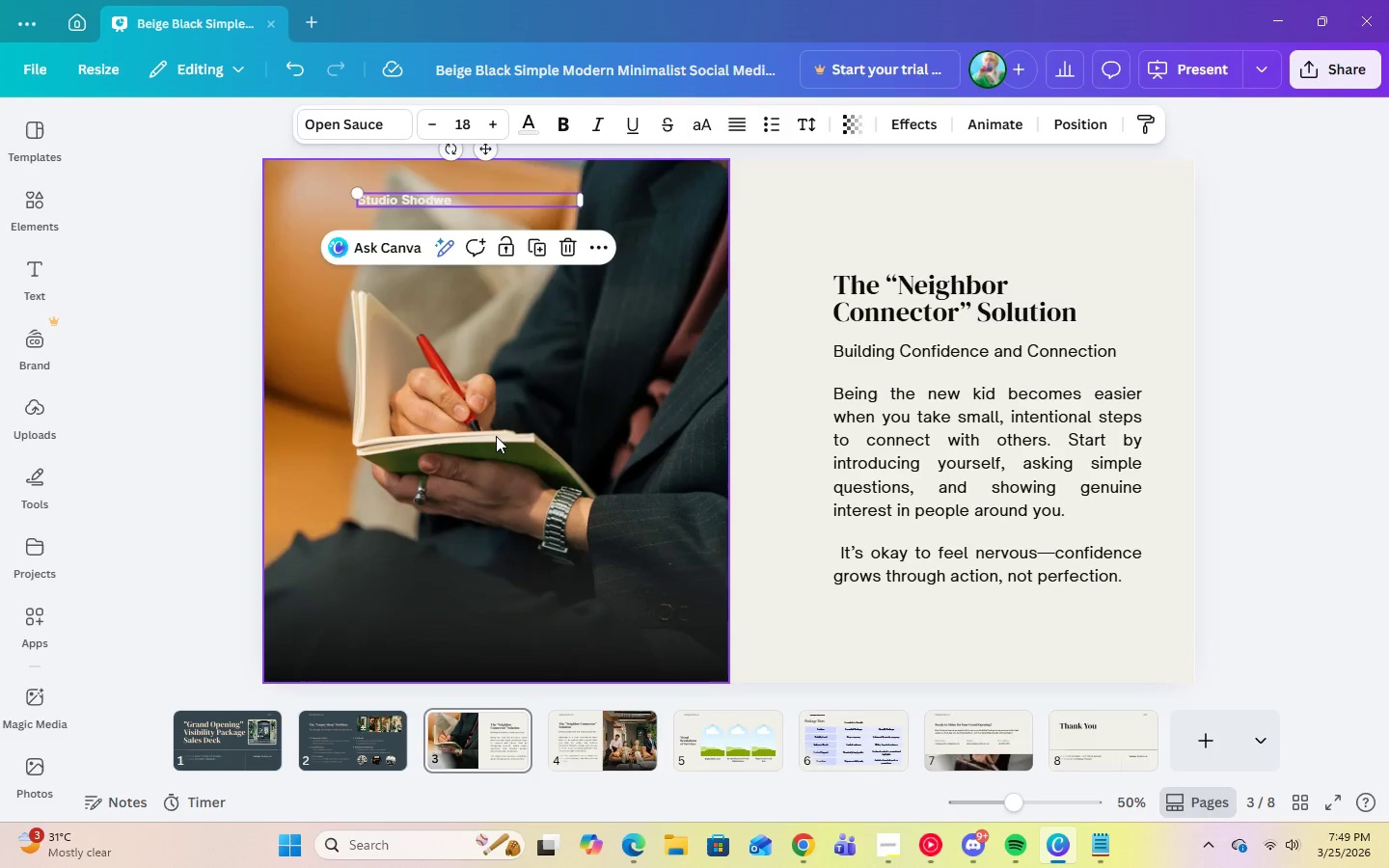 
left_click([499, 437])
 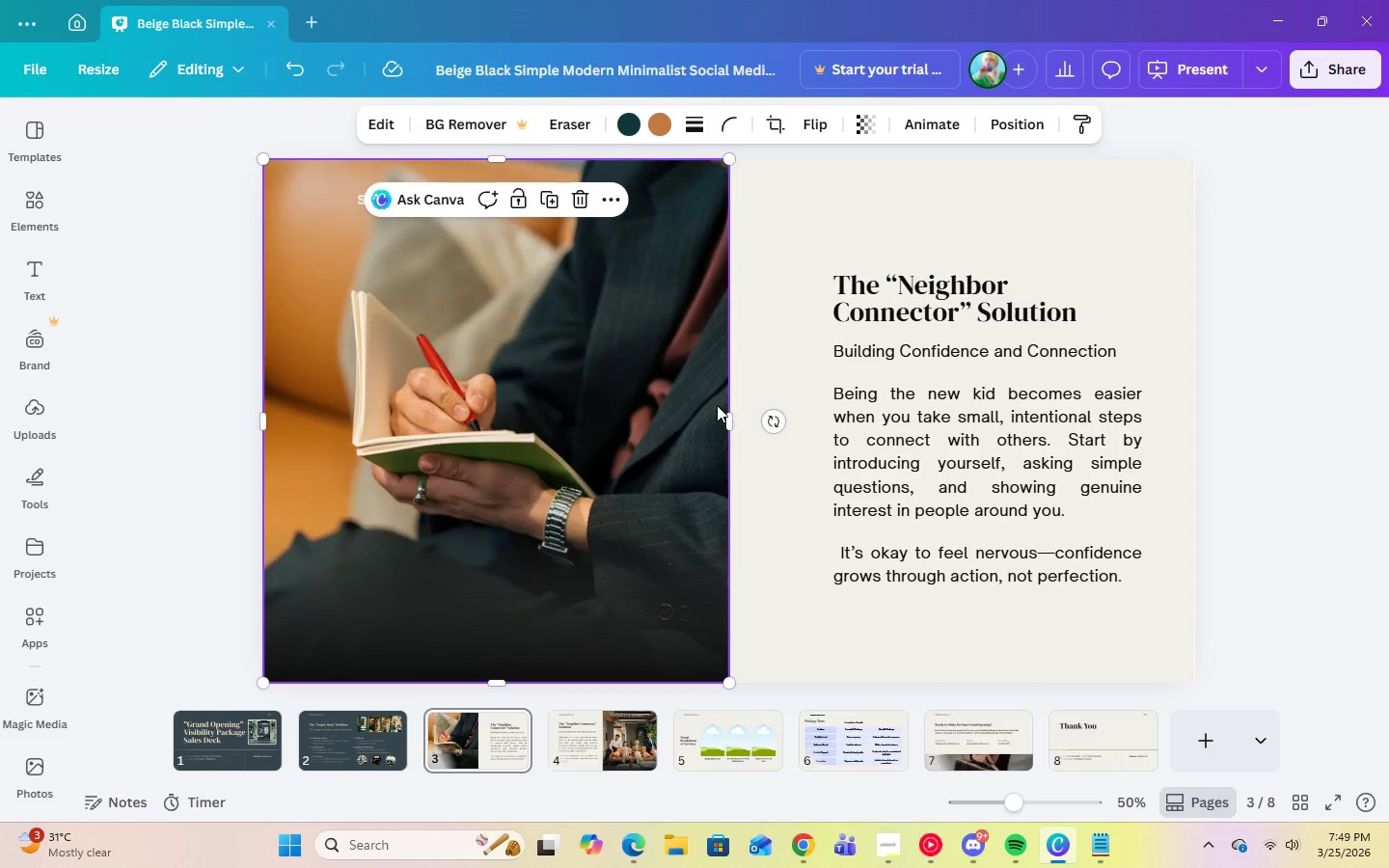 
key(Delete)
 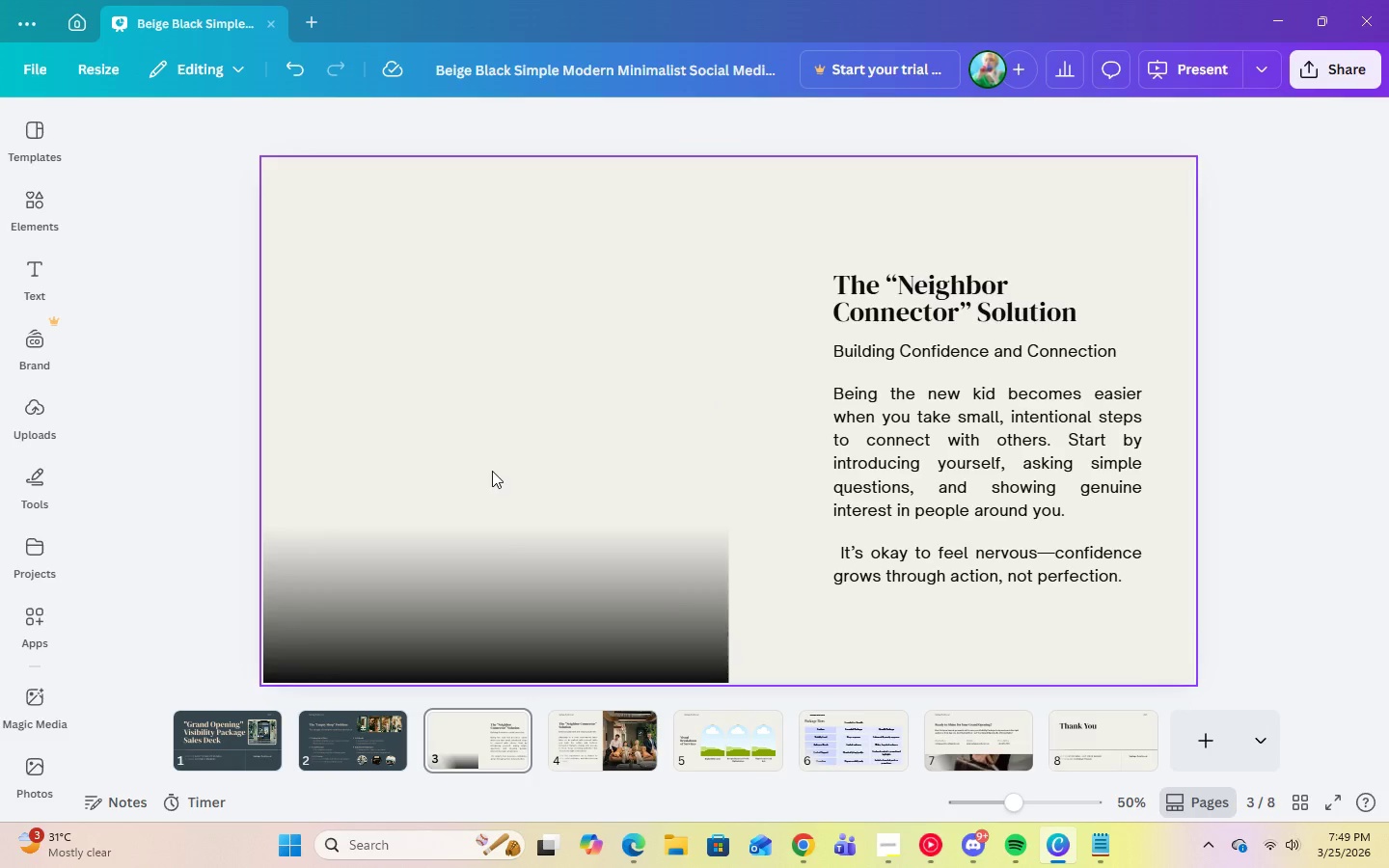 
double_click([504, 592])
 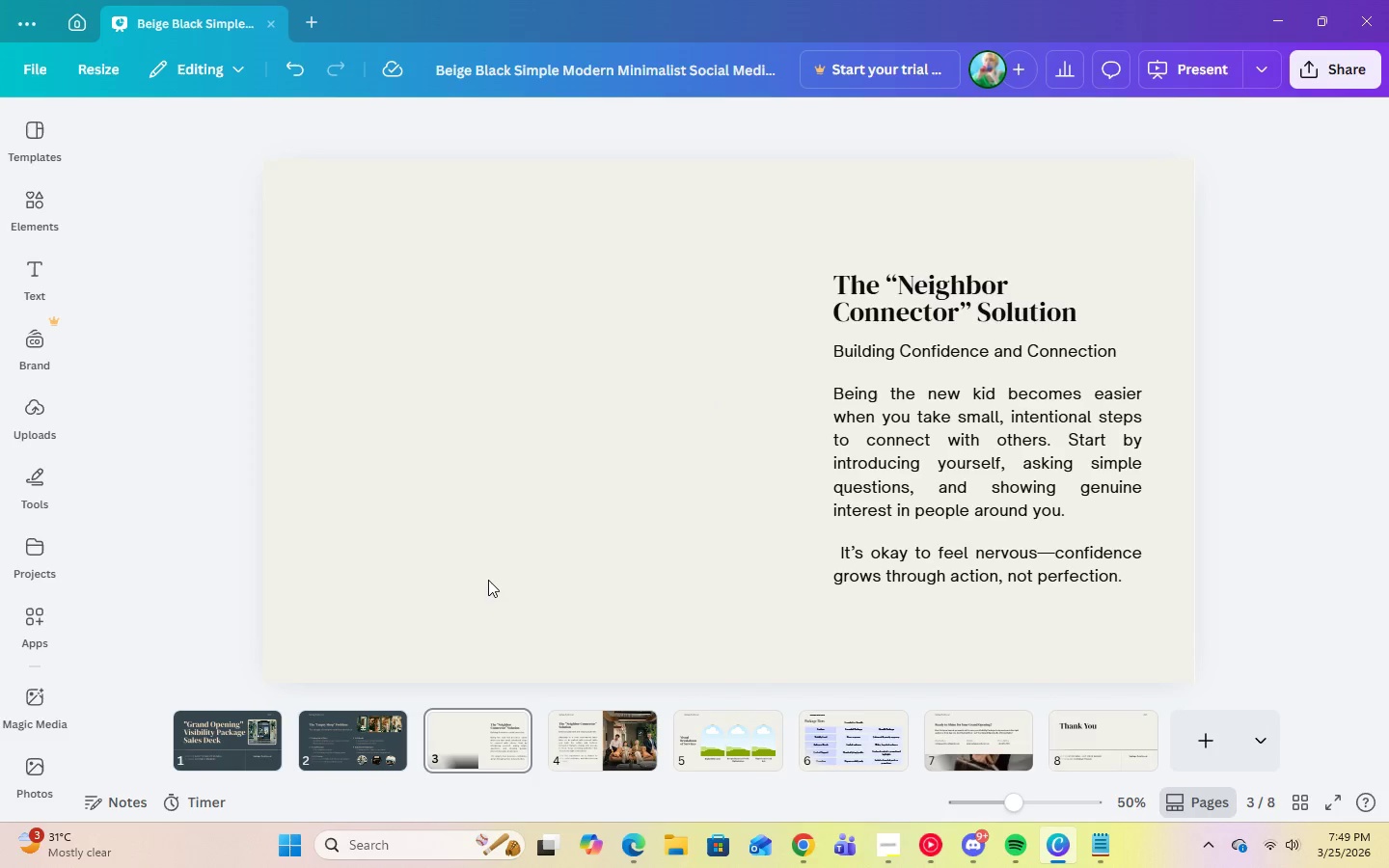 
key(Delete)
 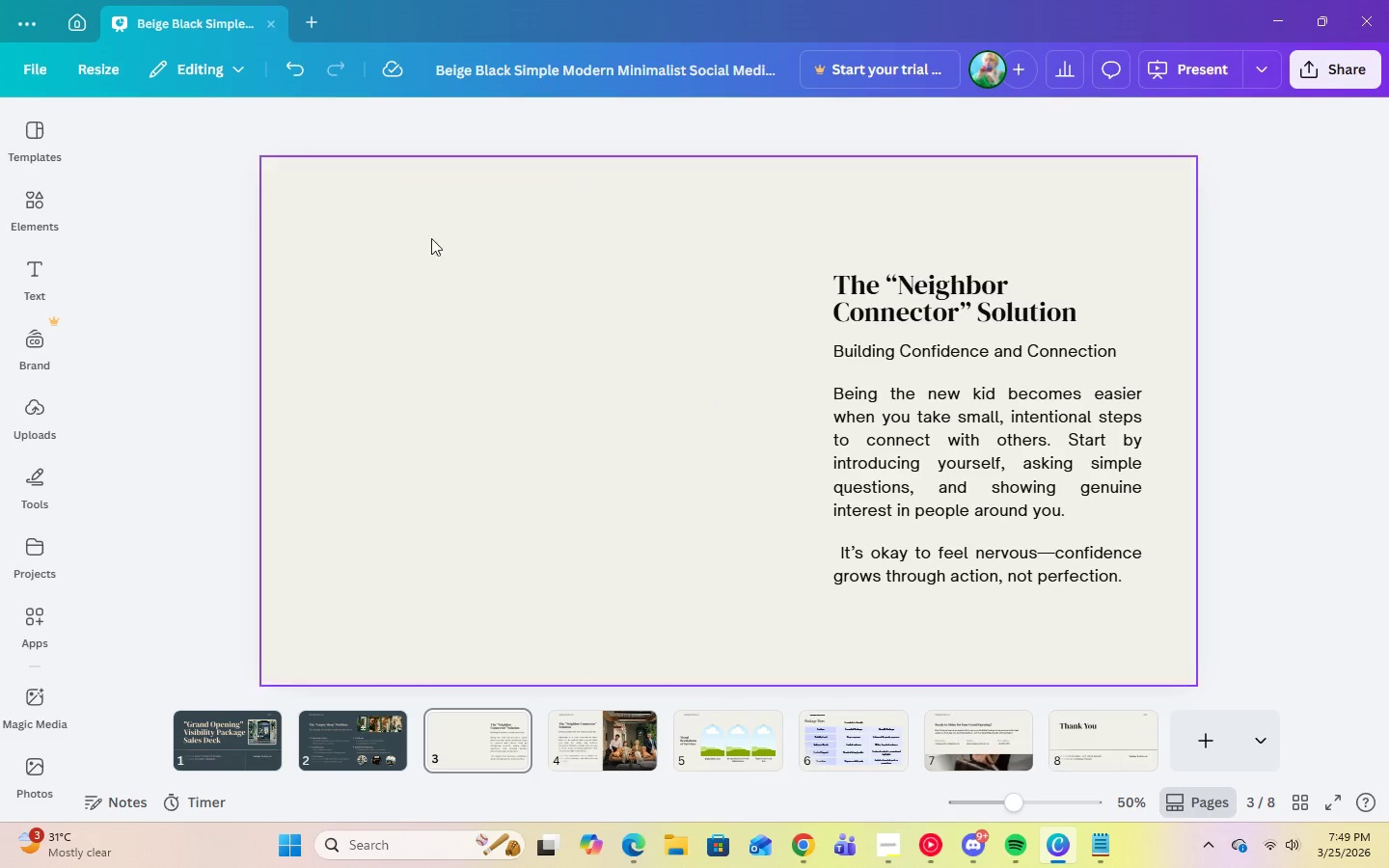 
left_click([476, 408])
 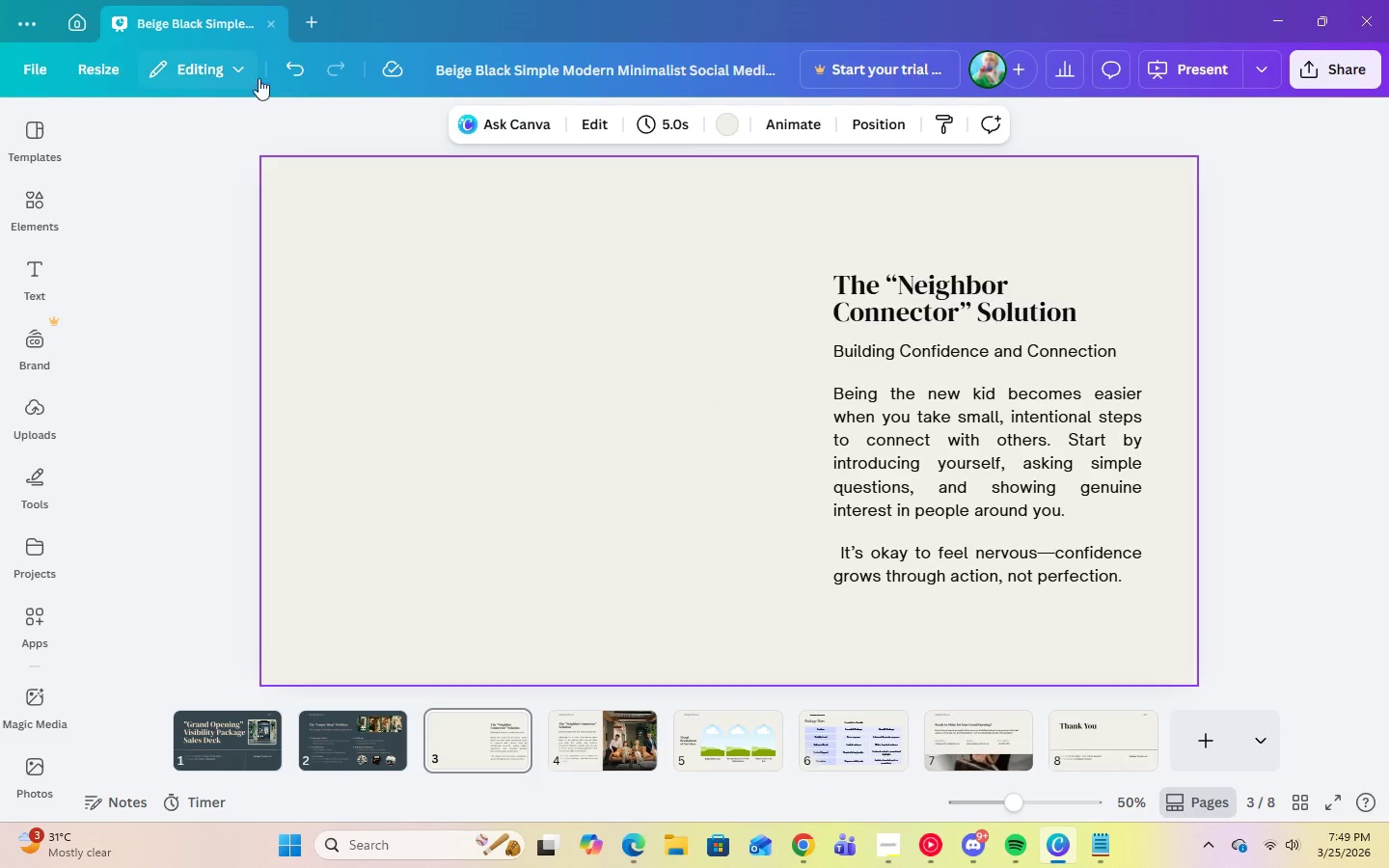 
left_click([312, 72])
 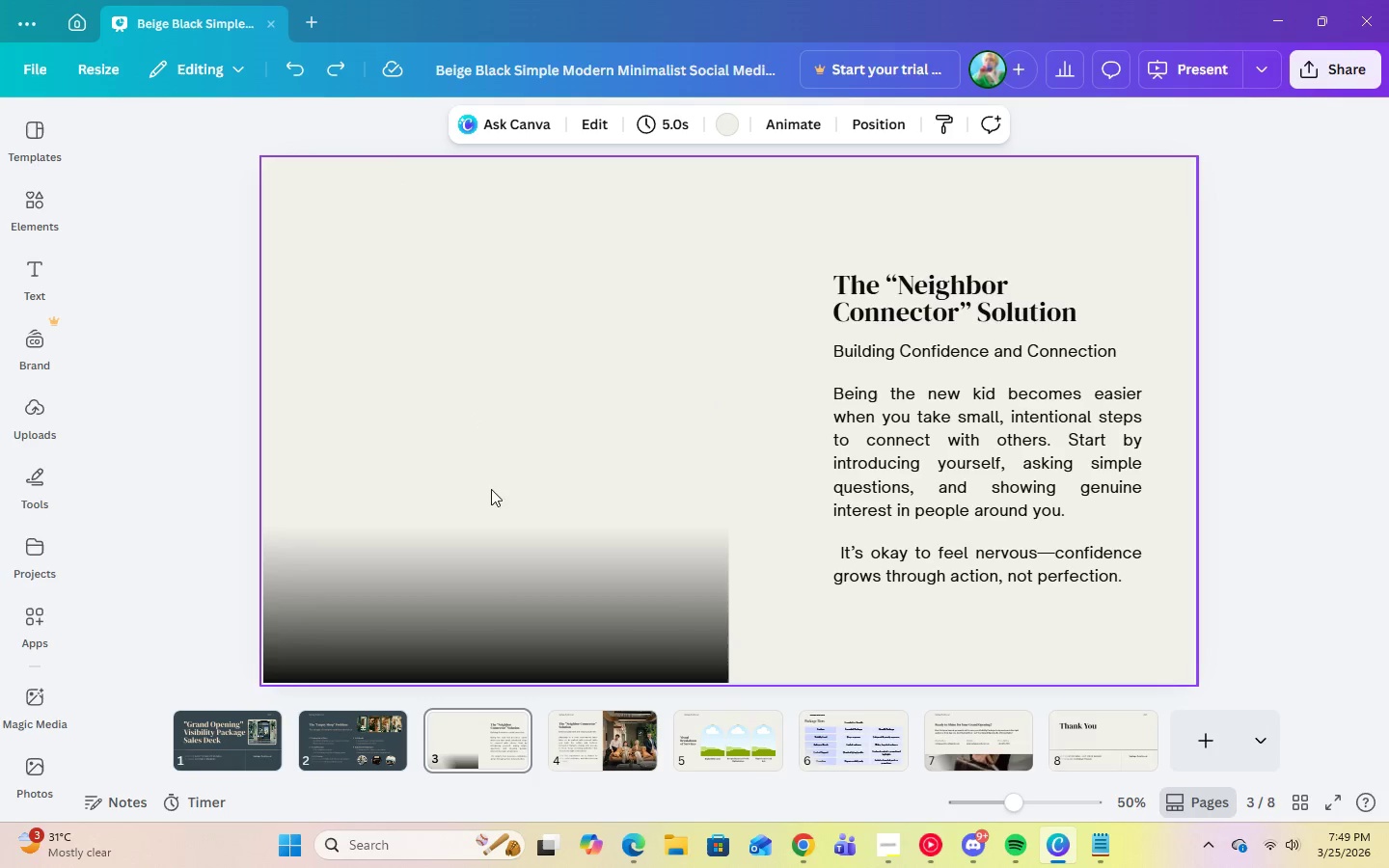 
left_click([467, 420])
 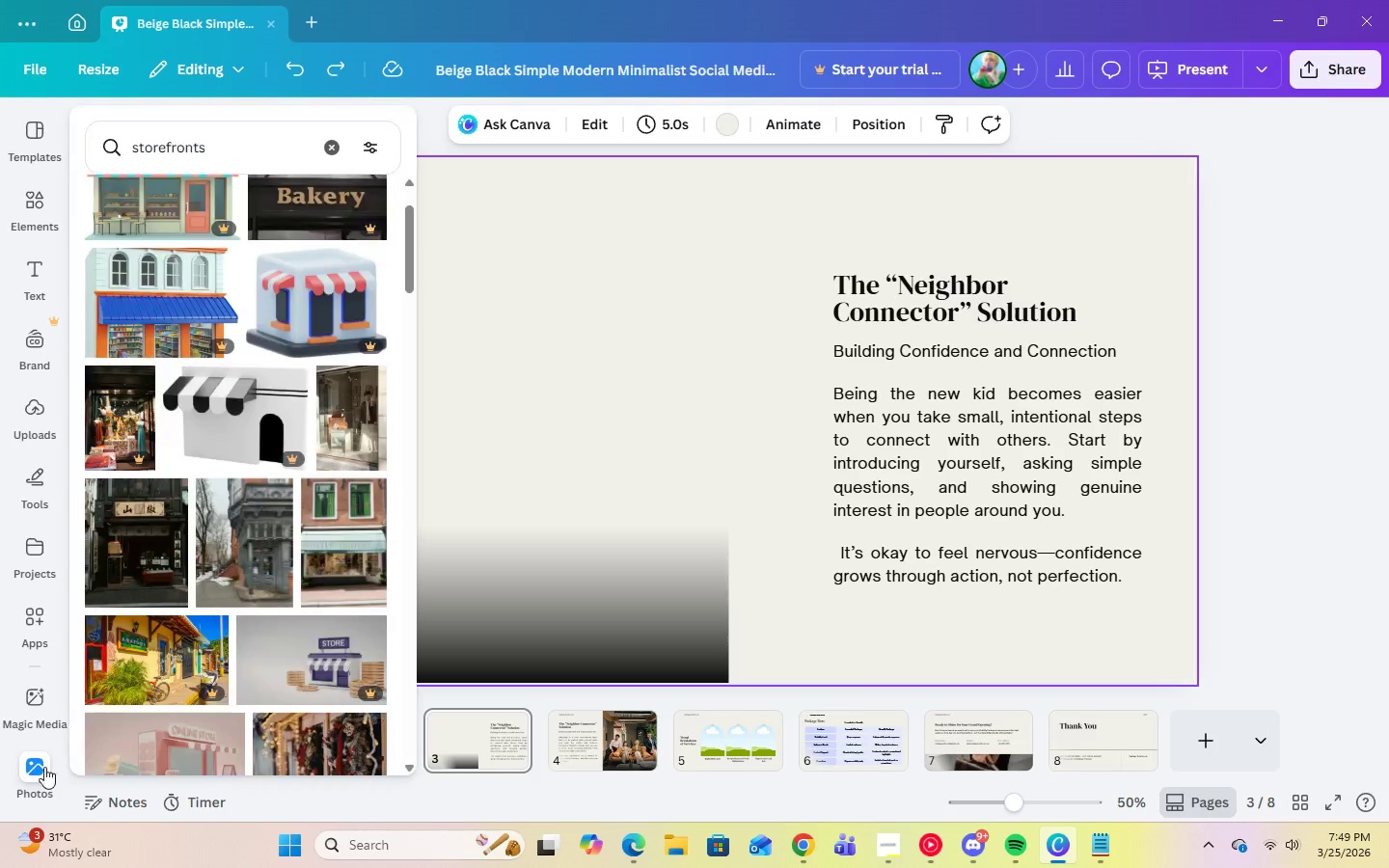 
left_click([23, 780])
 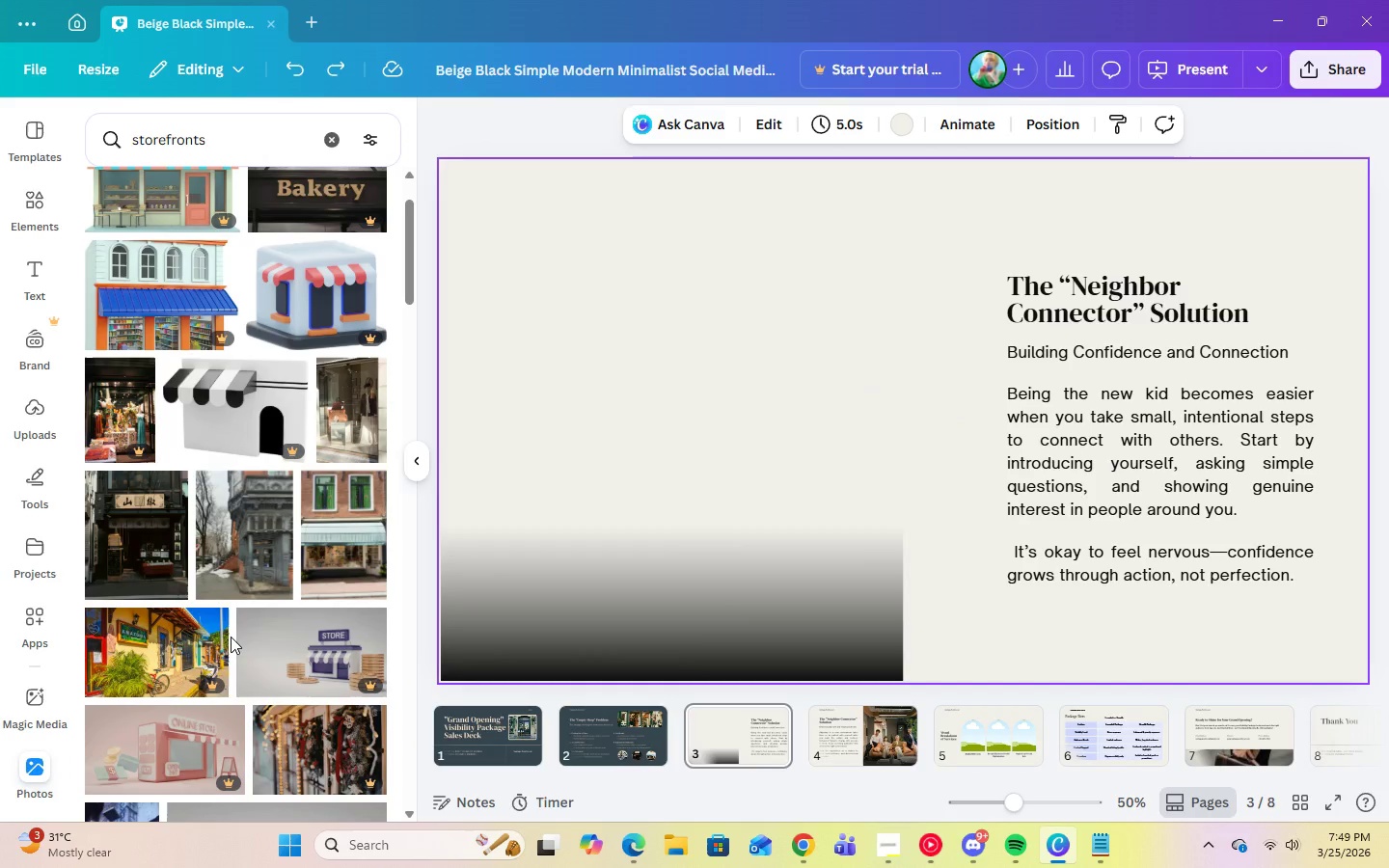 
scroll: coordinate [231, 637], scroll_direction: up, amount: 2.0
 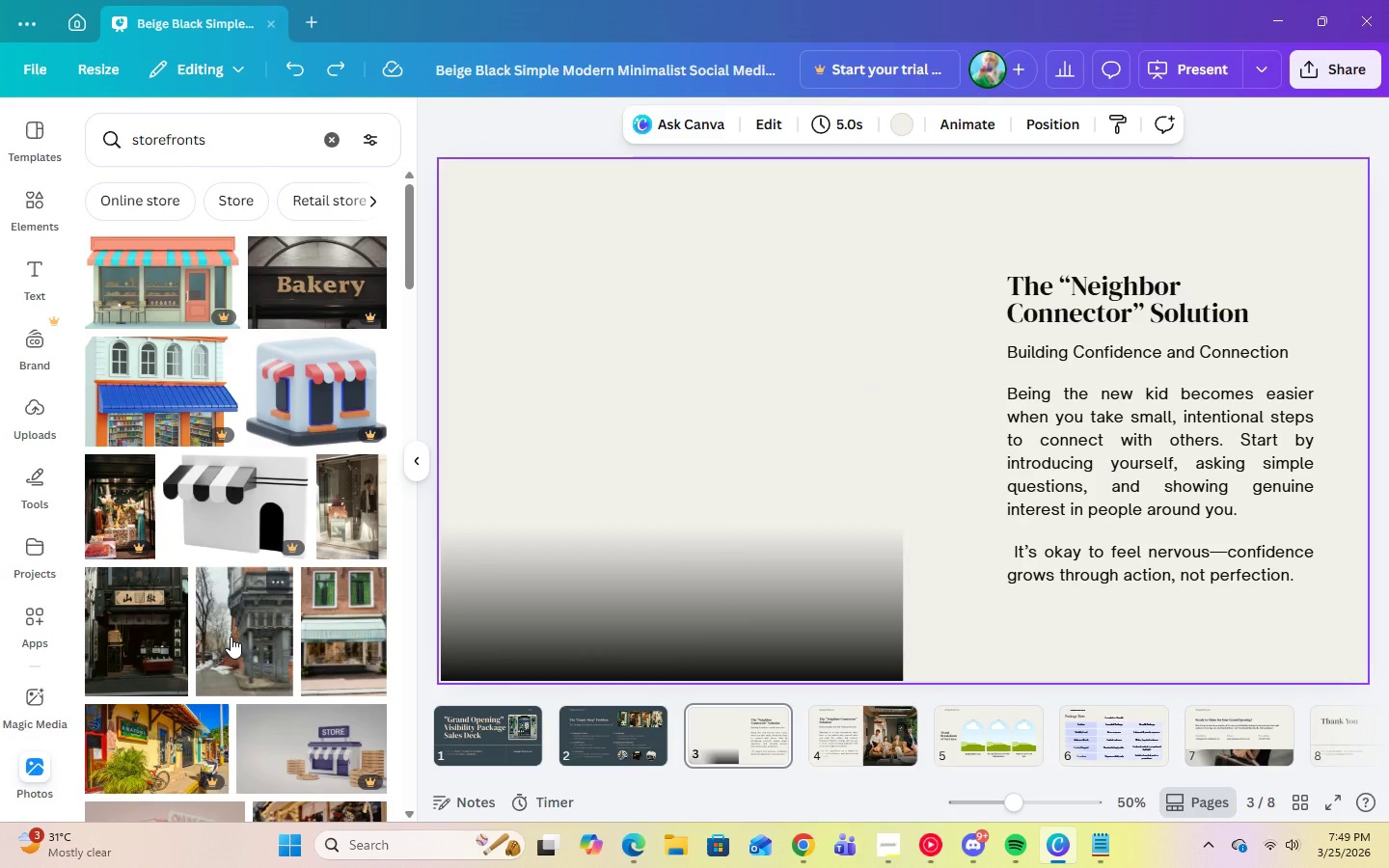 
scroll: coordinate [231, 637], scroll_direction: down, amount: 5.0
 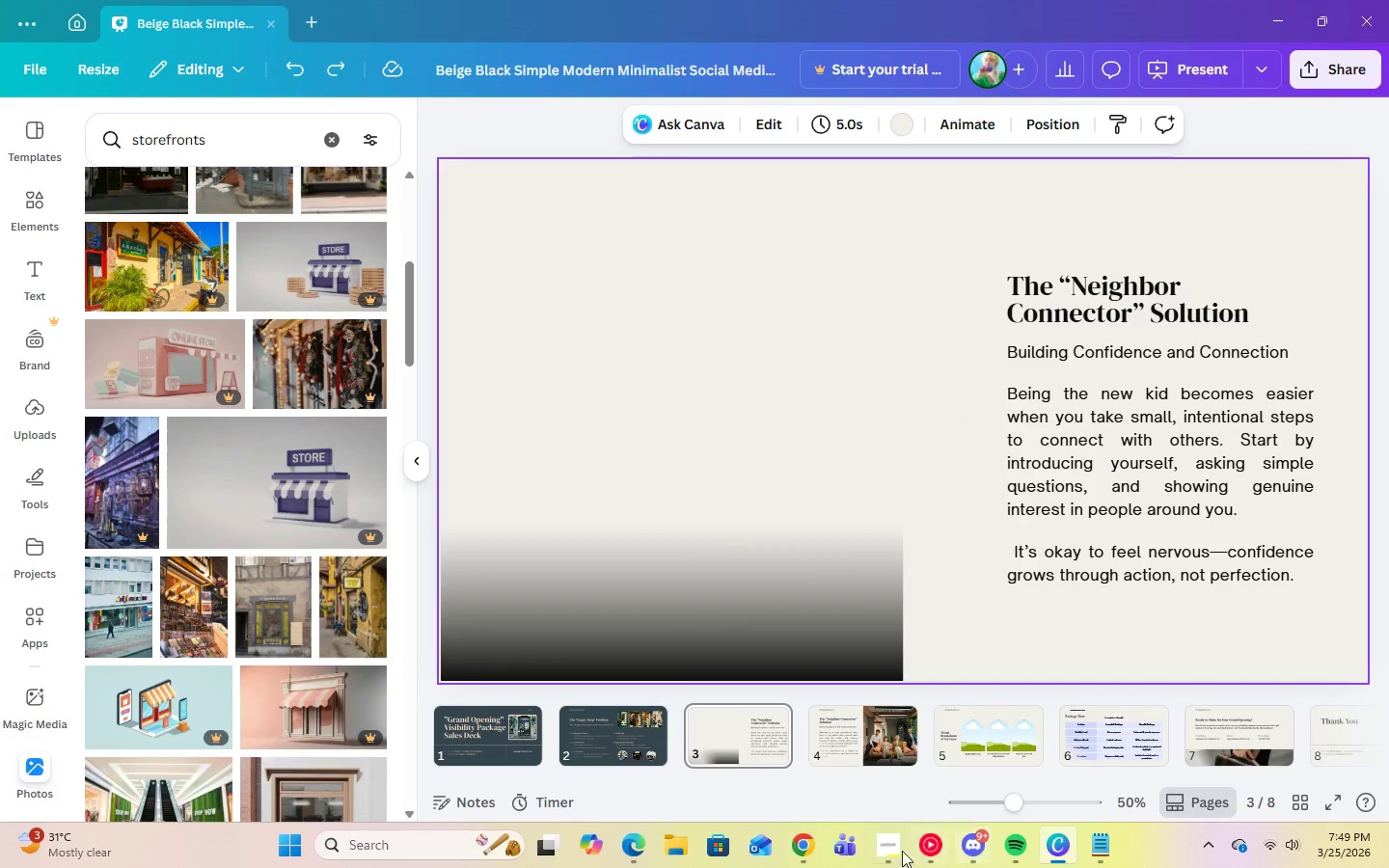 
left_click([896, 851])